 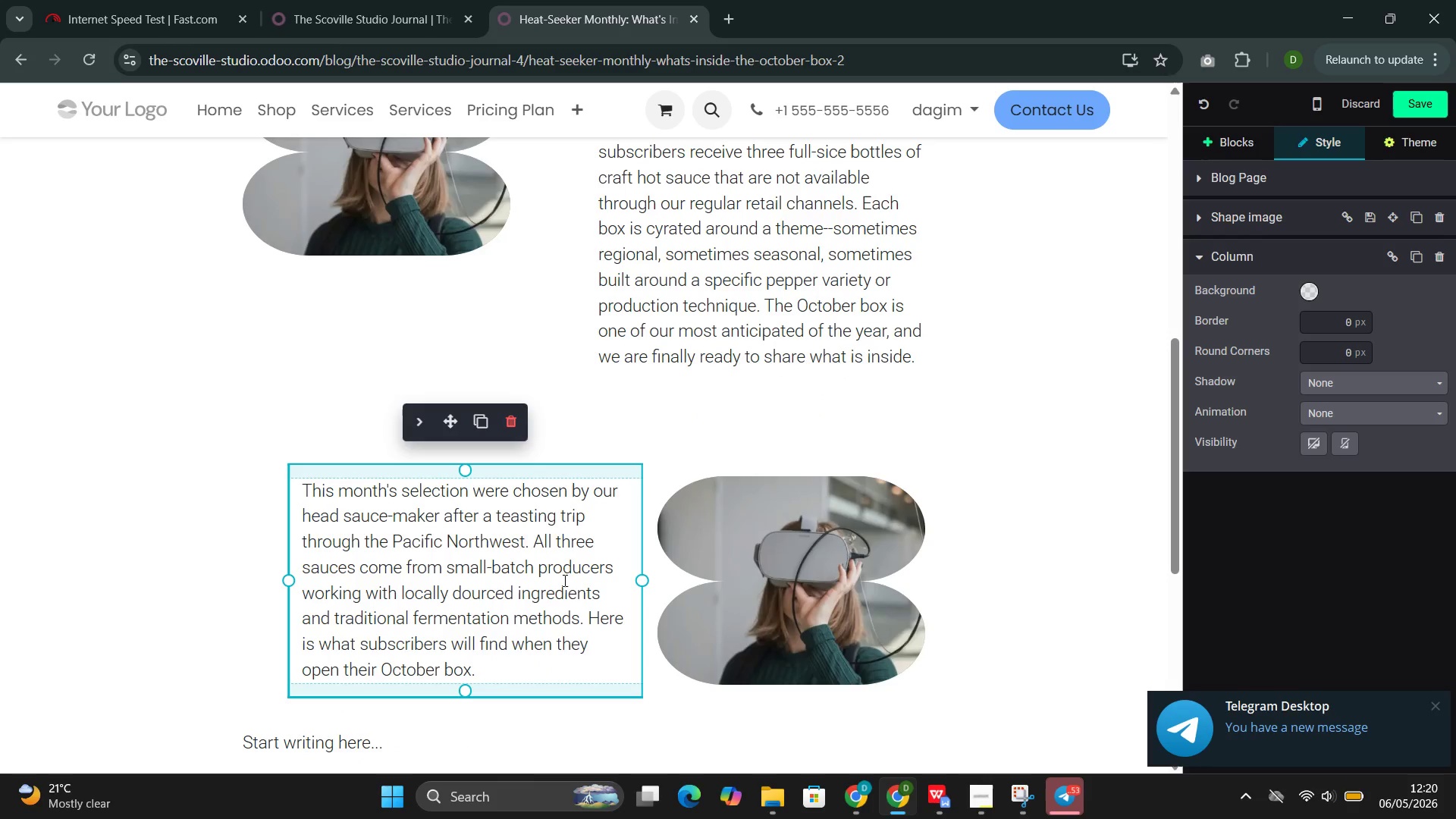 
left_click([1239, 146])
 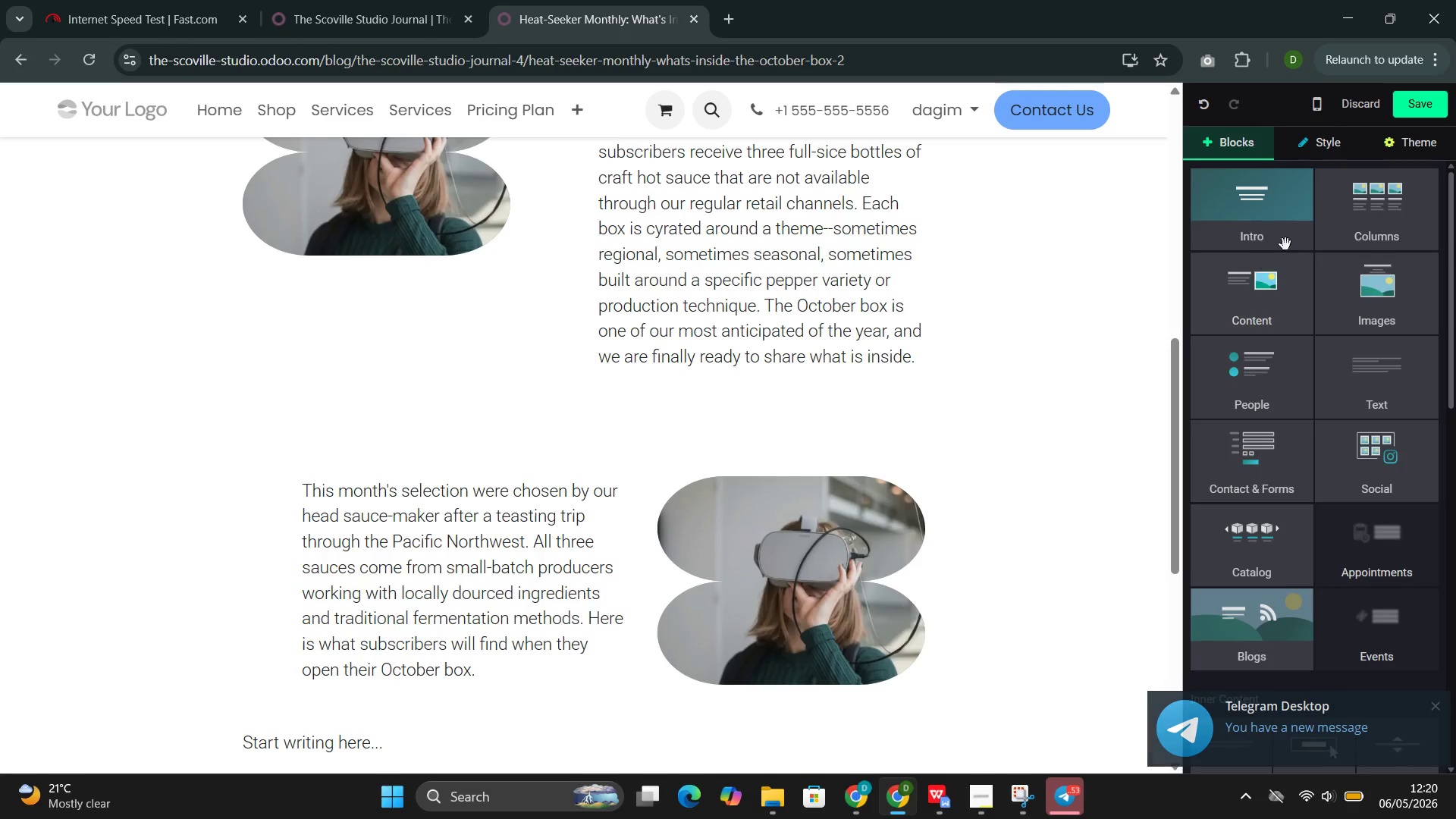 
left_click([1266, 226])
 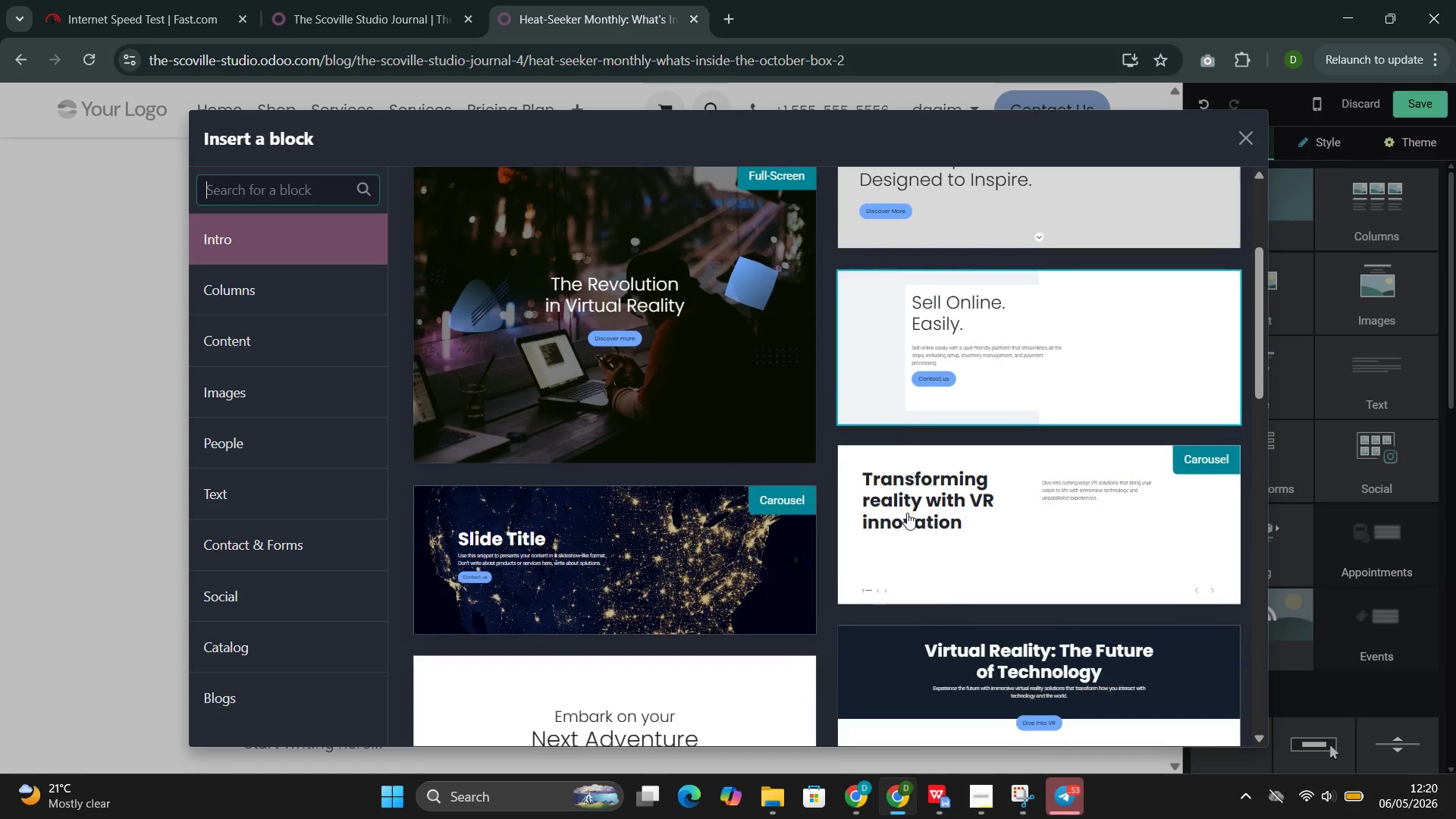 
left_click([703, 577])
 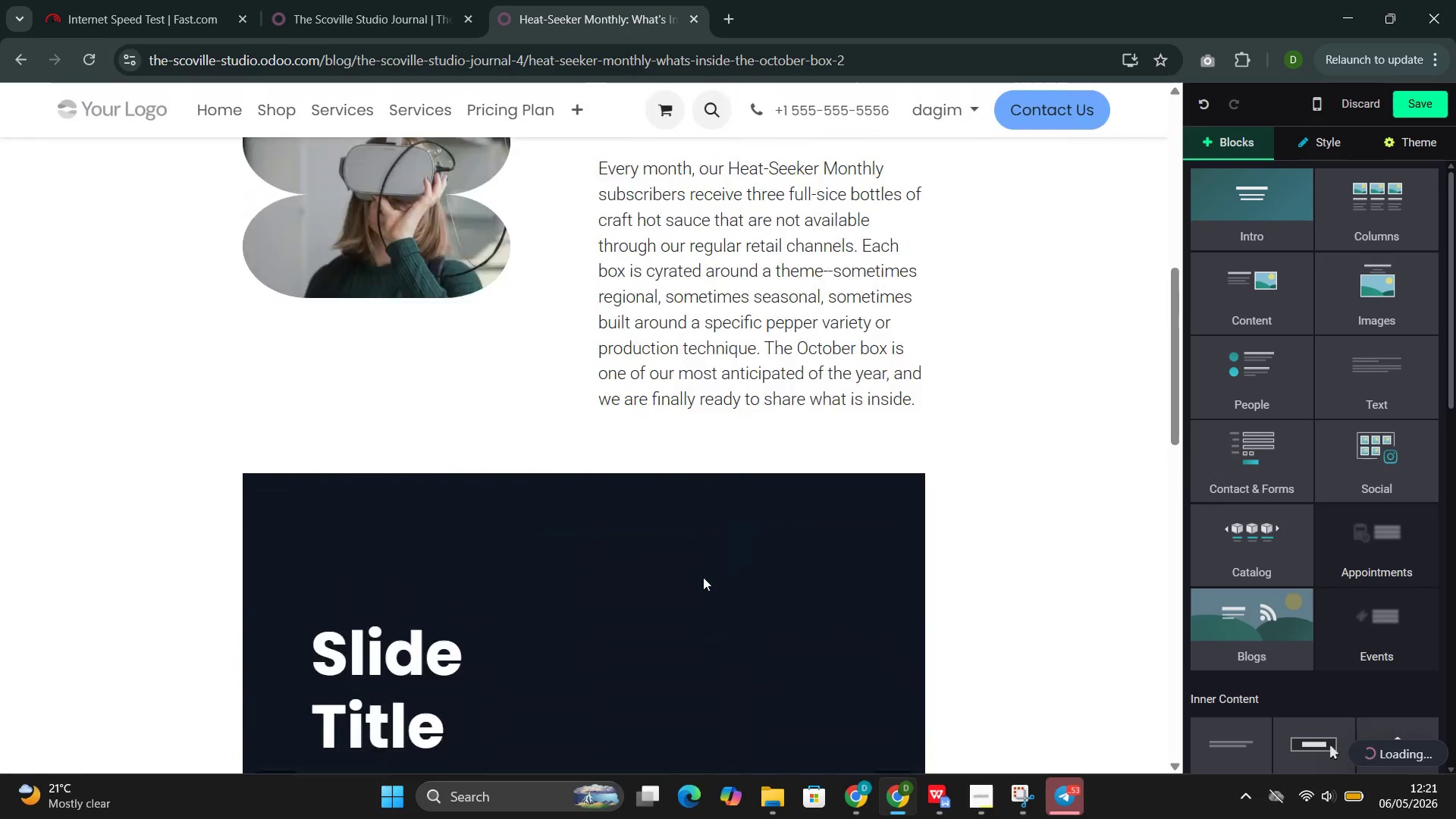 
key(Control+Z)
 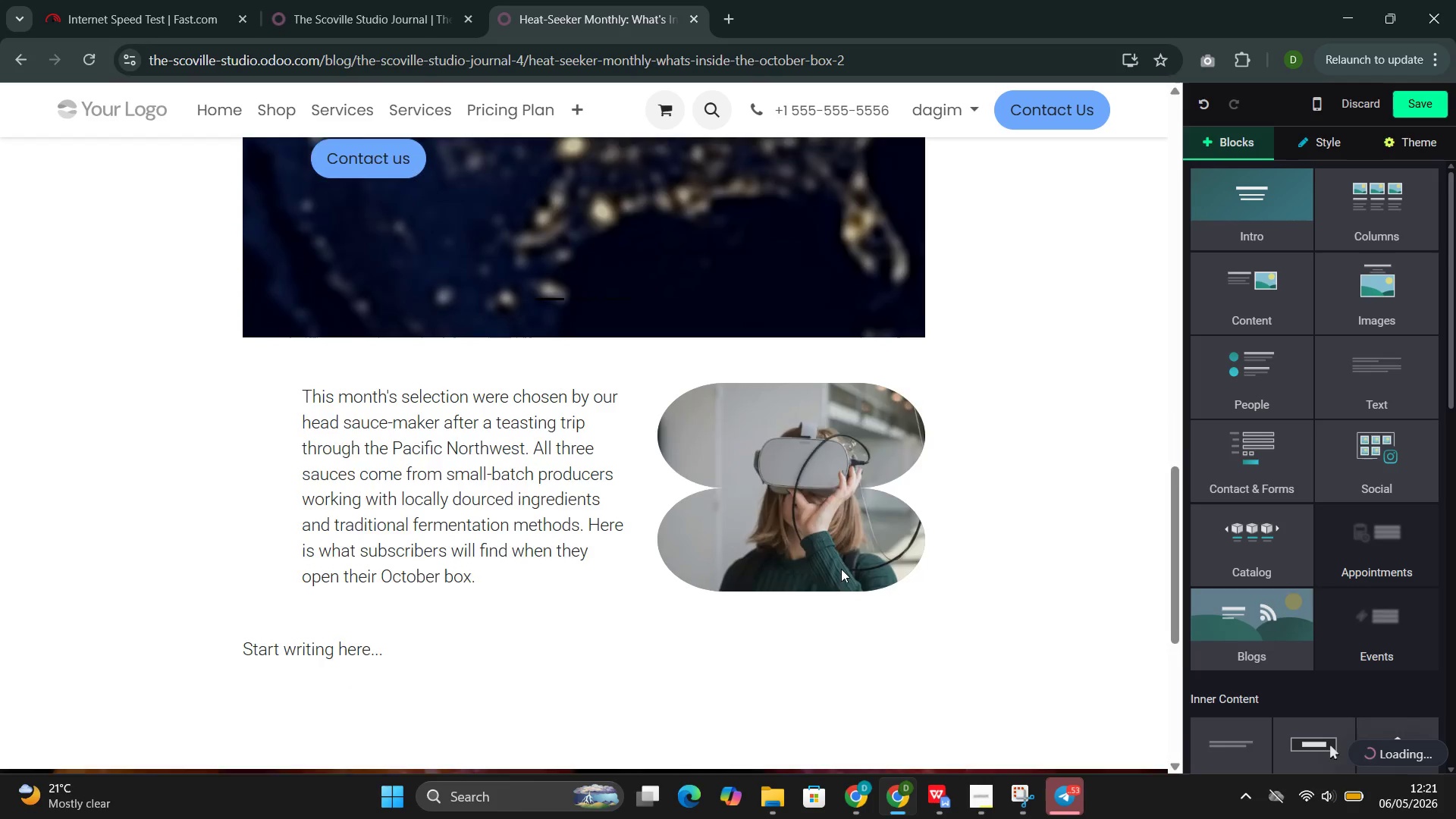 
left_click([616, 431])
 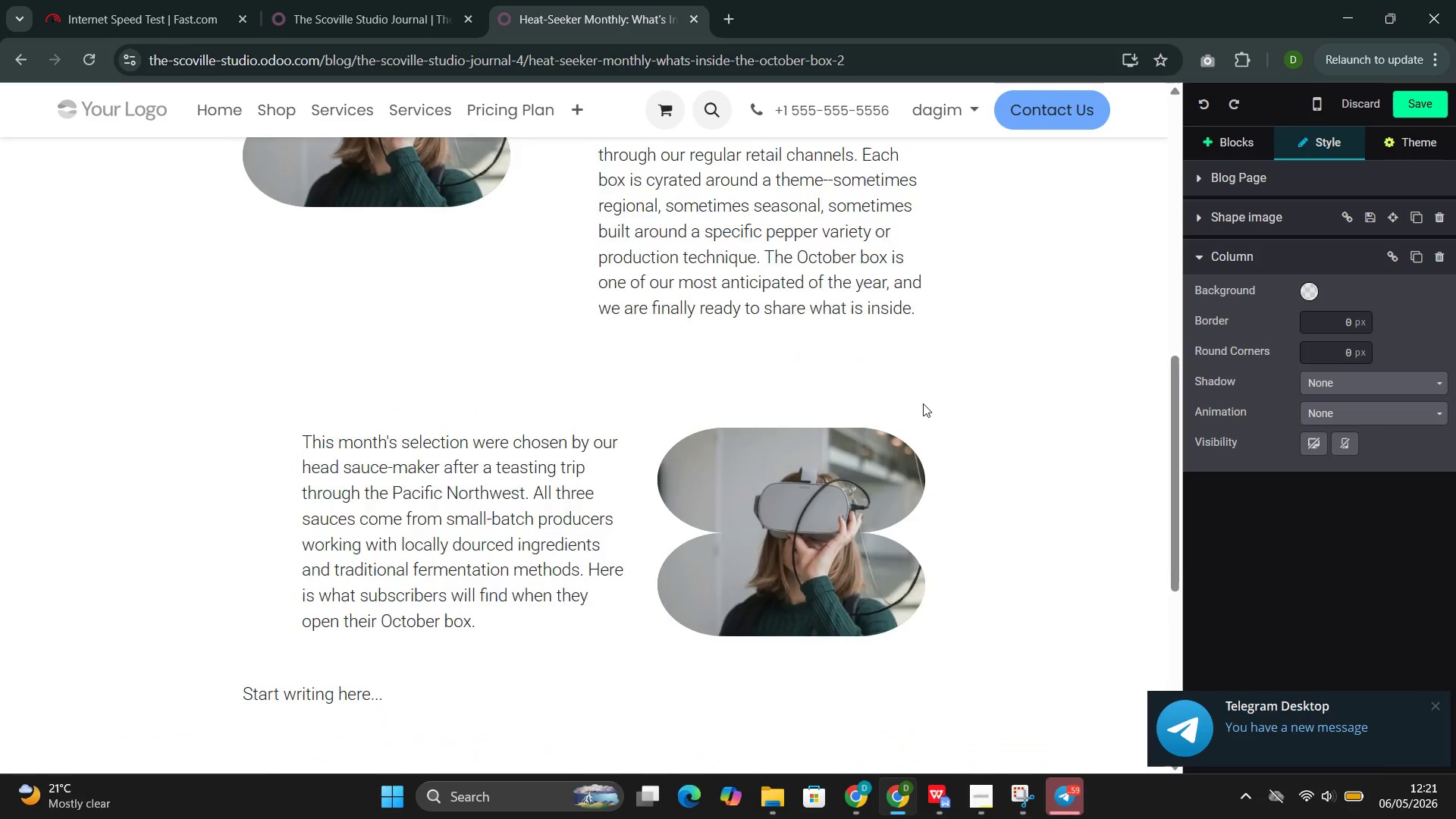 
wait(31.25)
 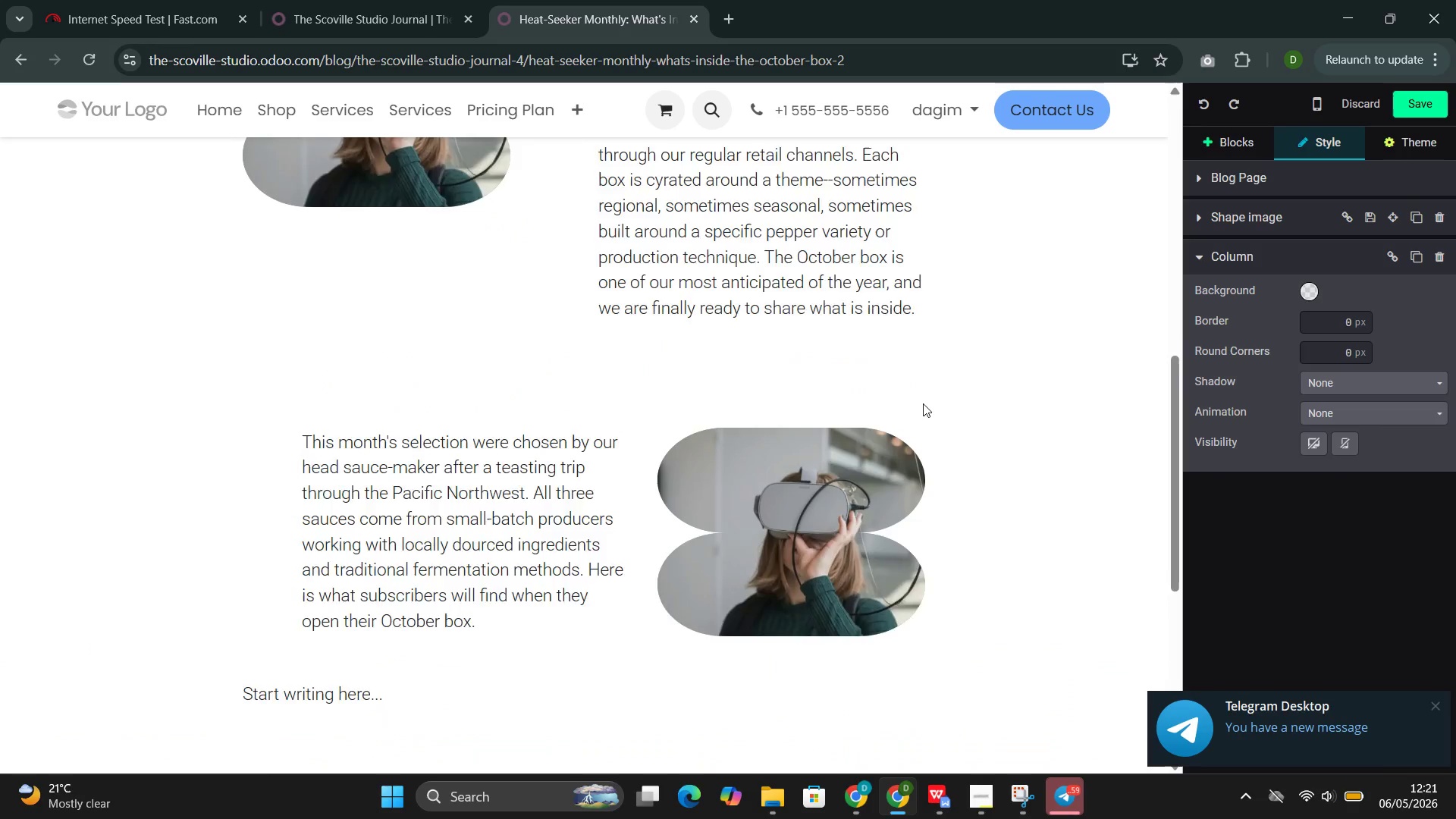 
left_click([531, 467])
 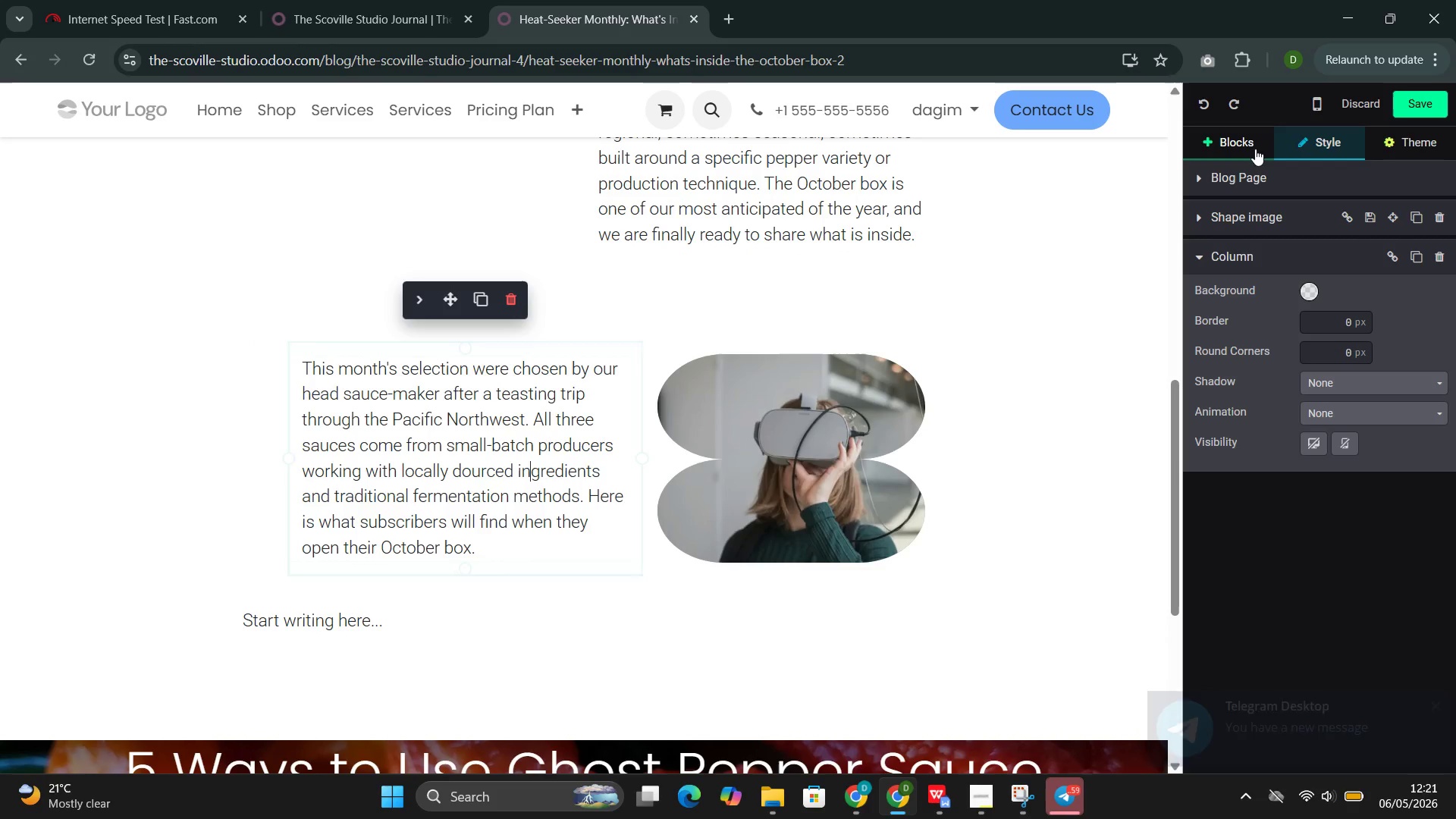 
left_click([1234, 152])
 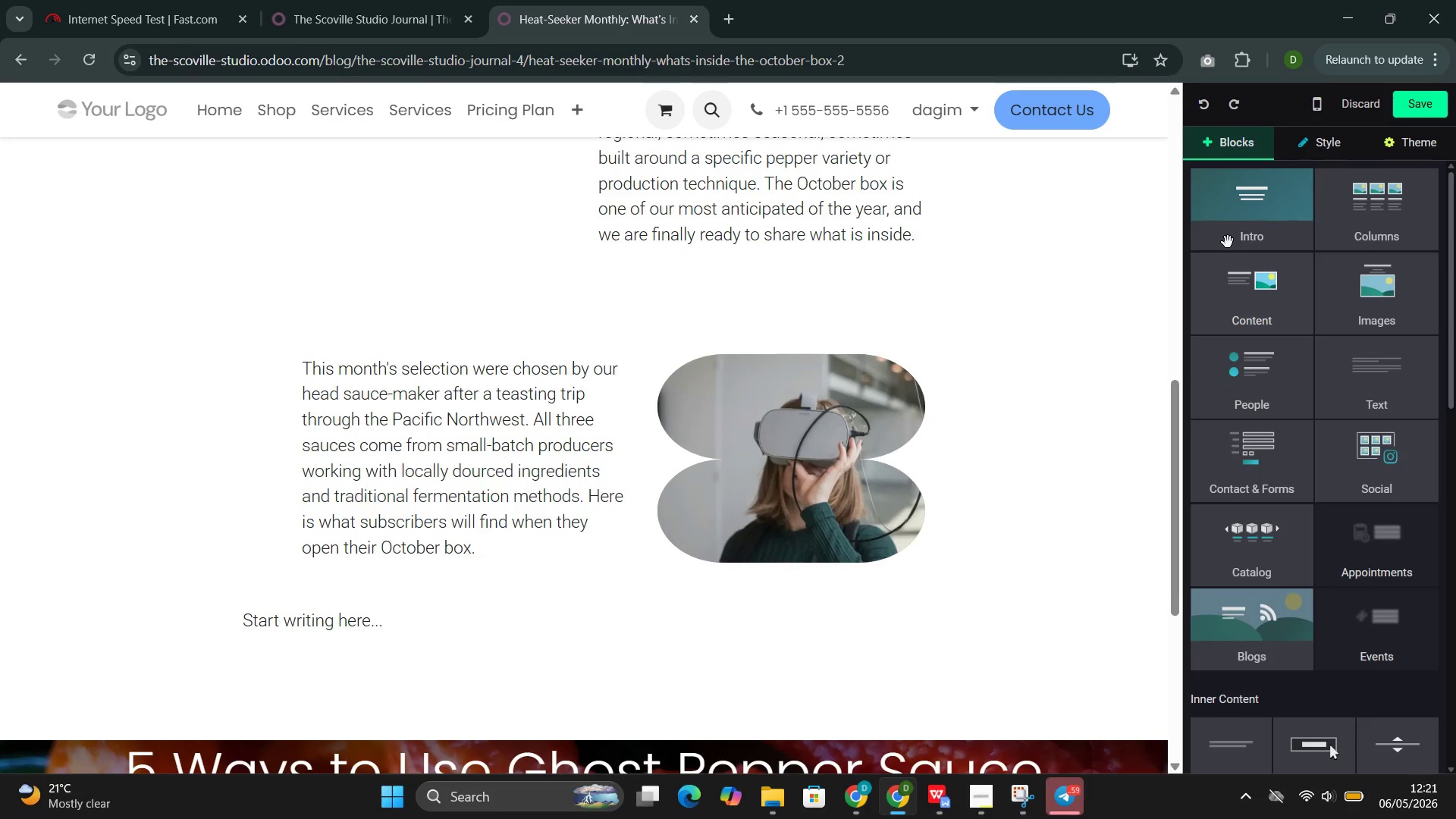 
left_click([1231, 233])
 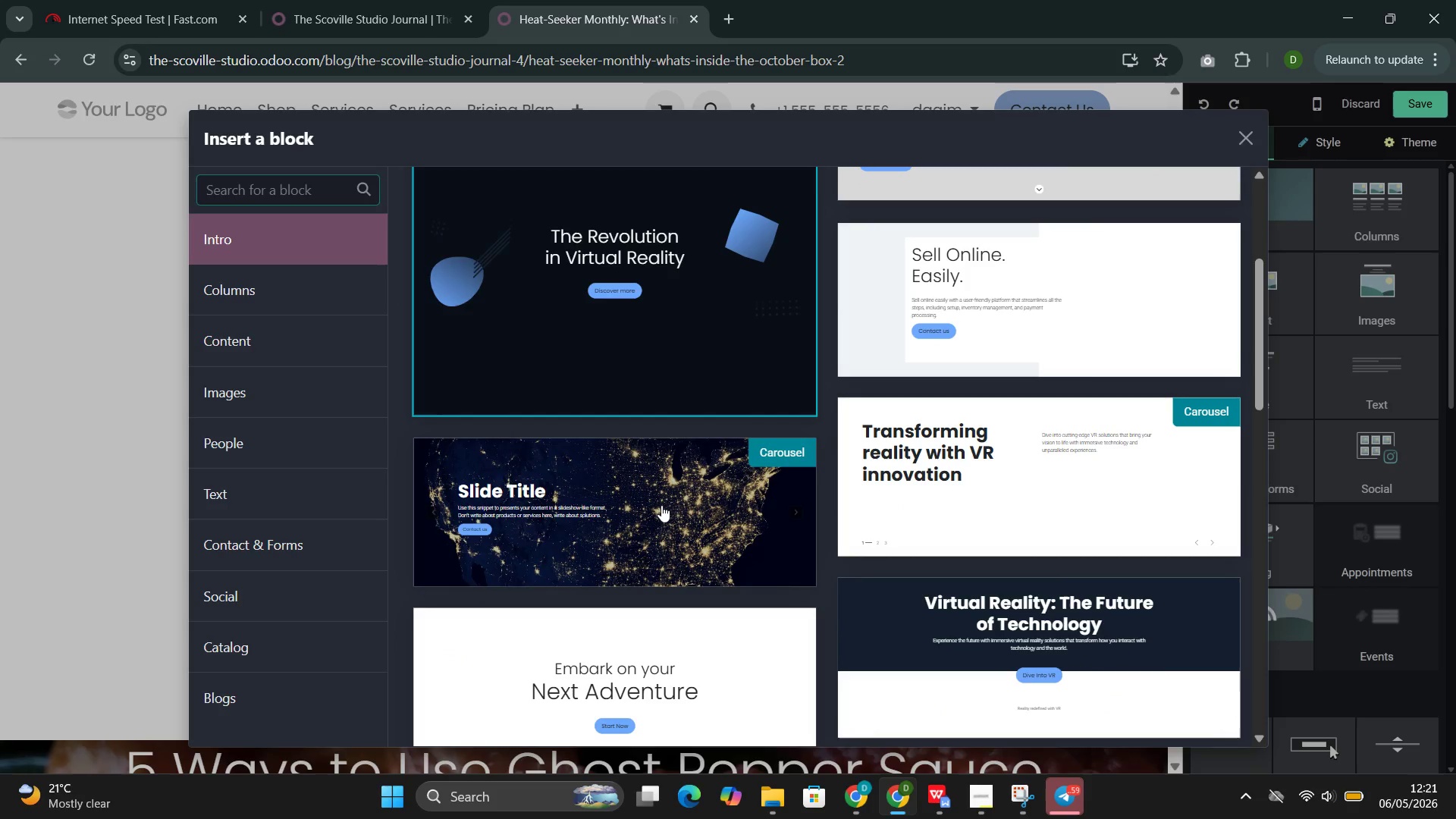 
left_click([661, 505])
 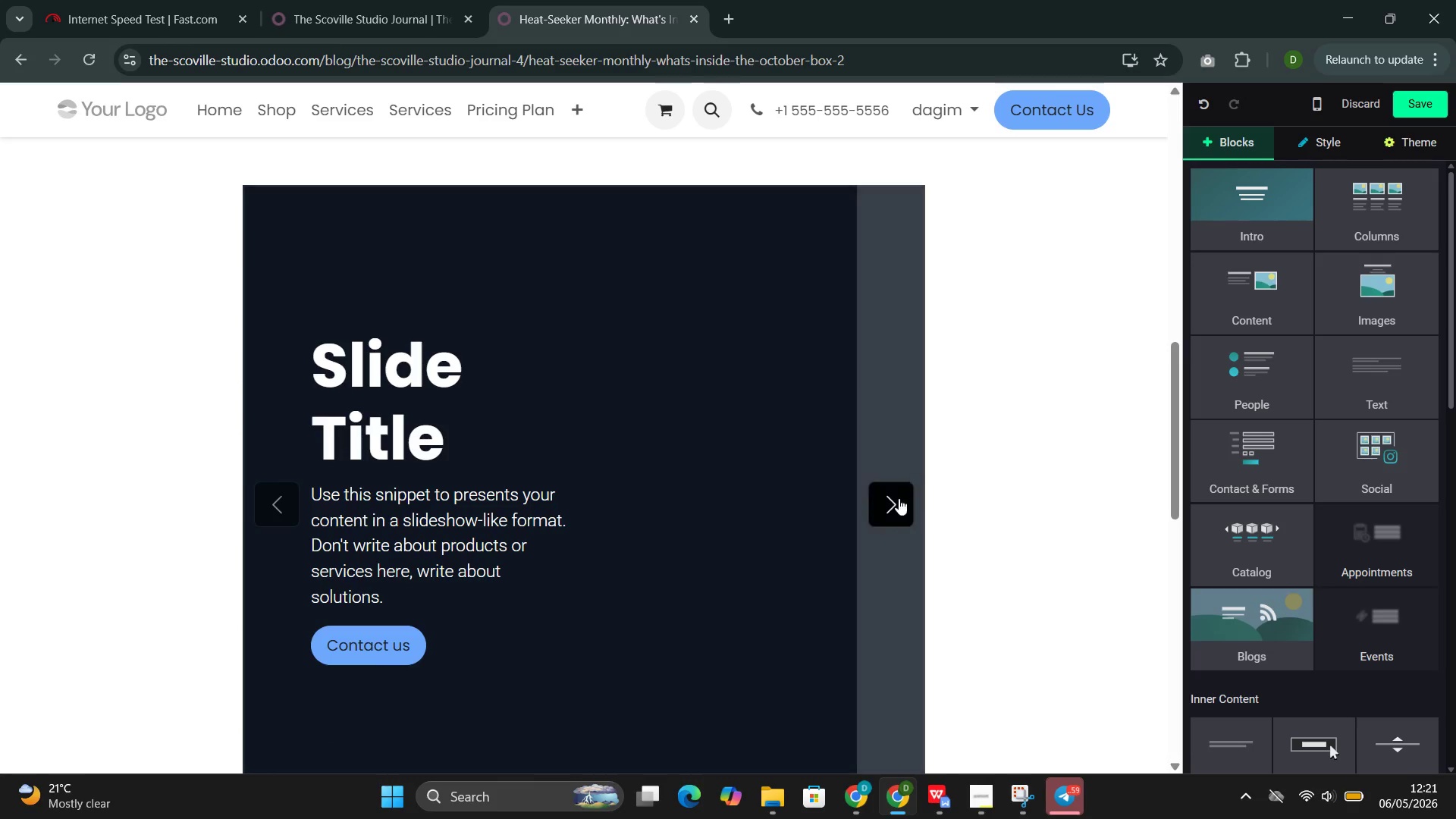 
left_click([888, 500])
 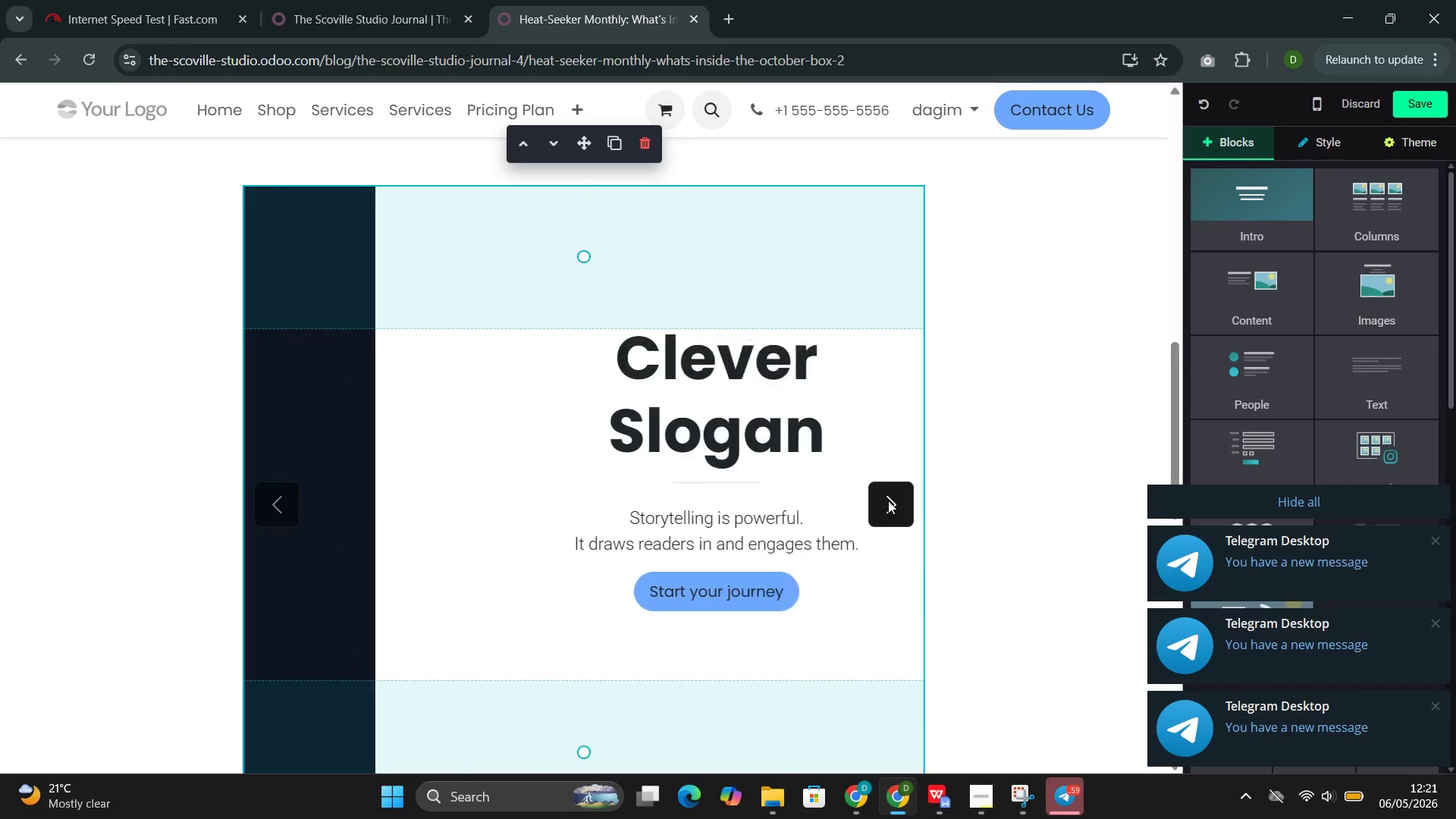 
left_click([888, 500])
 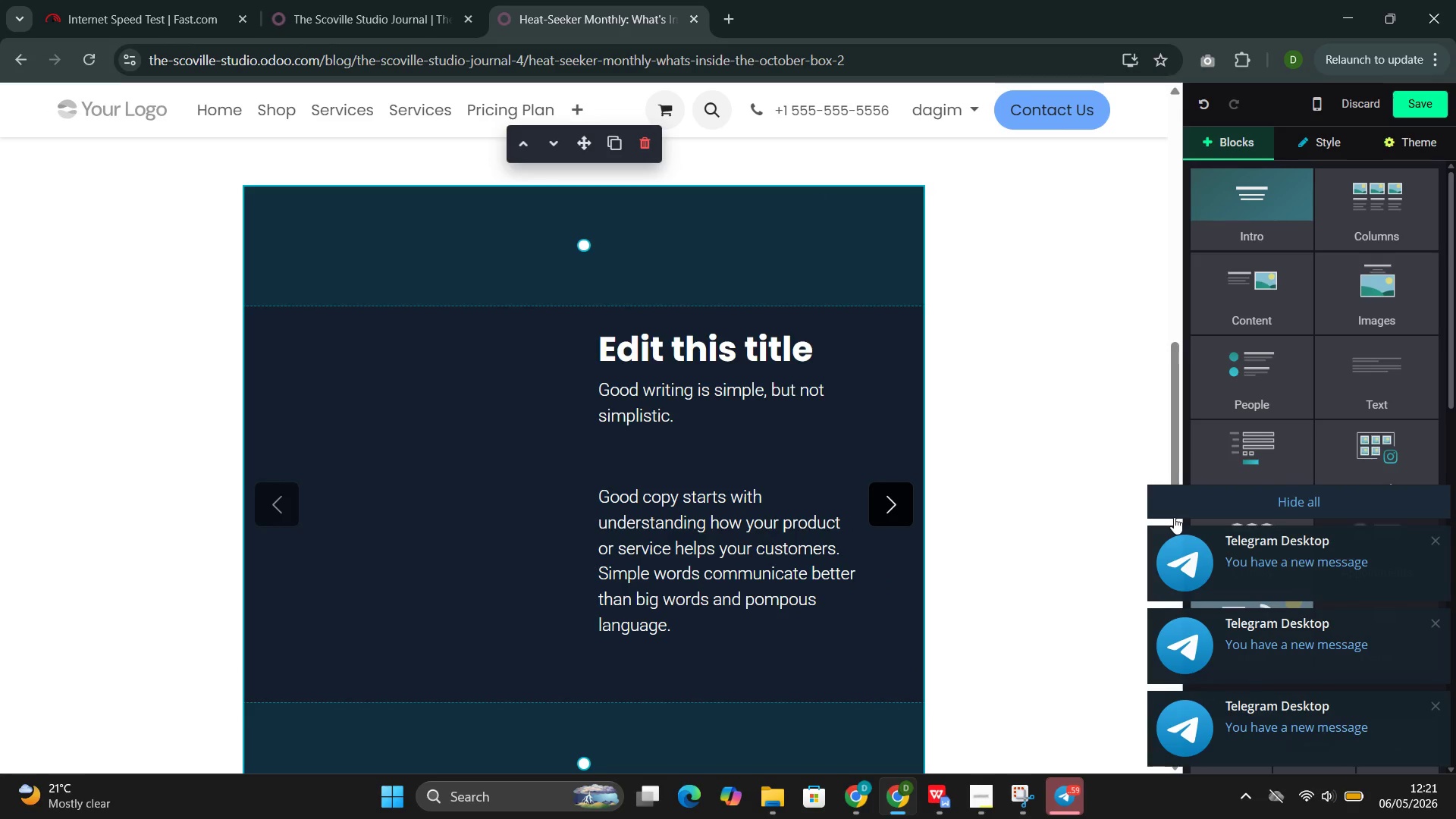 
left_click([1178, 507])
 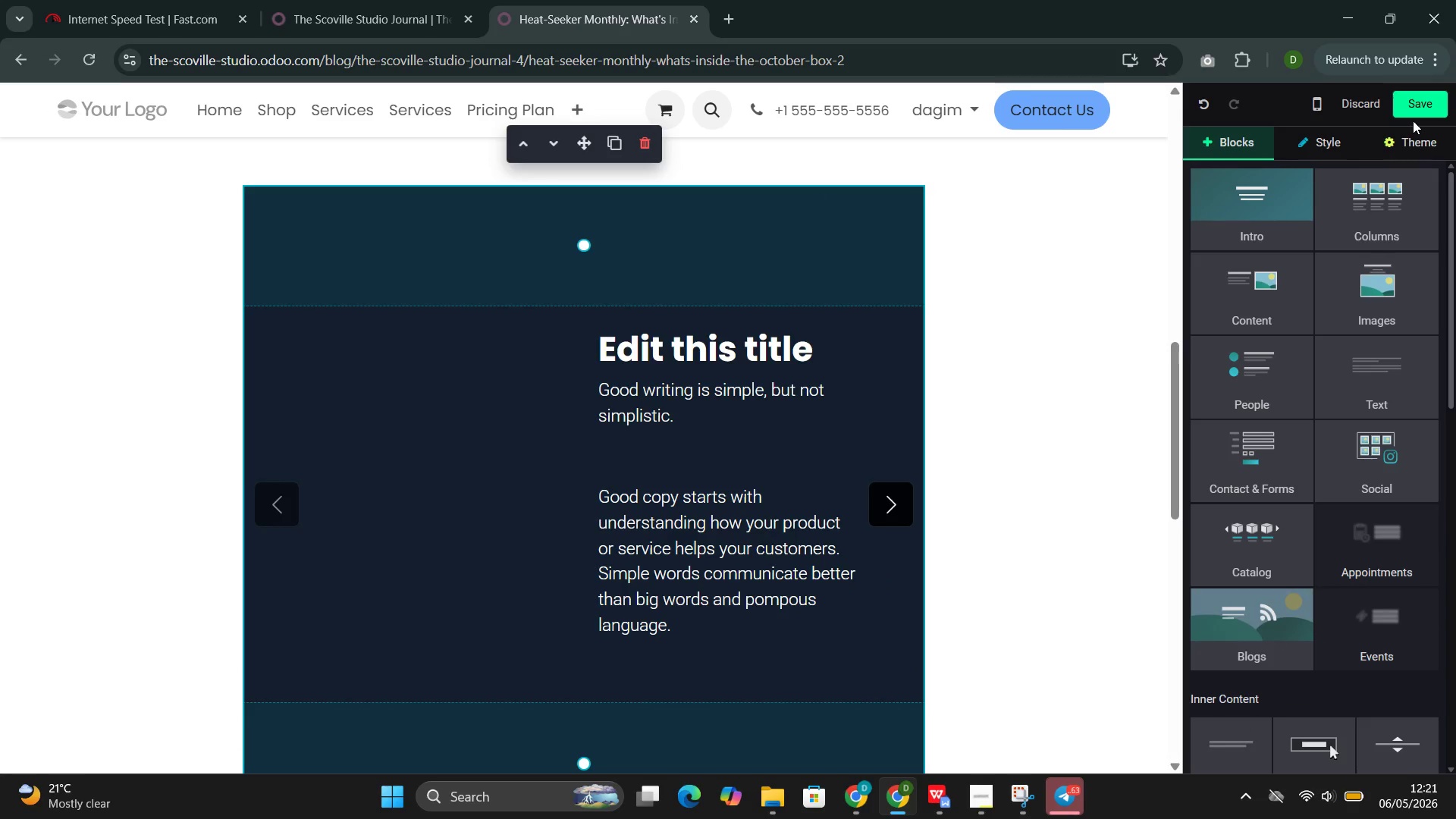 
left_click([1425, 103])
 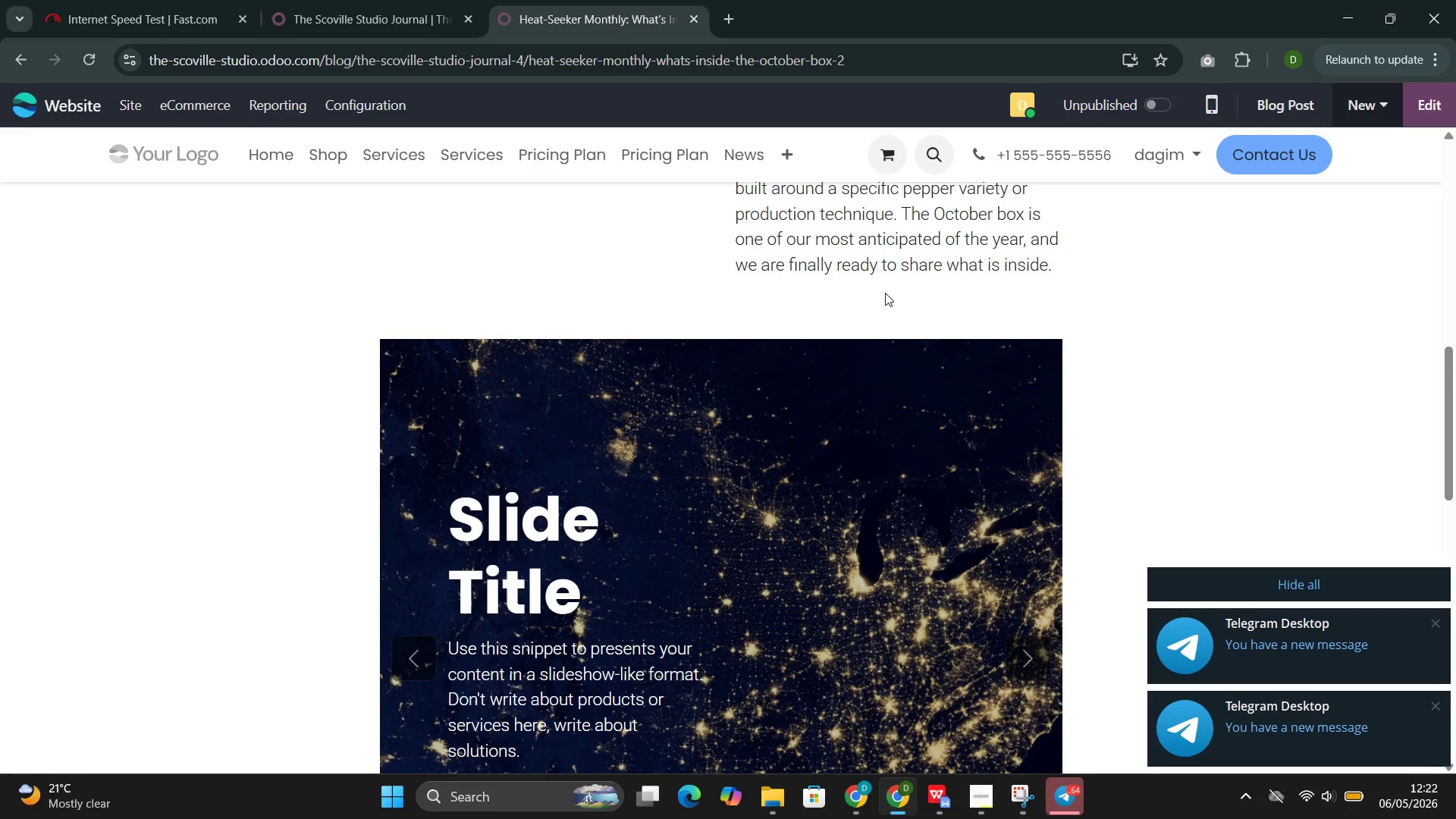 
wait(23.28)
 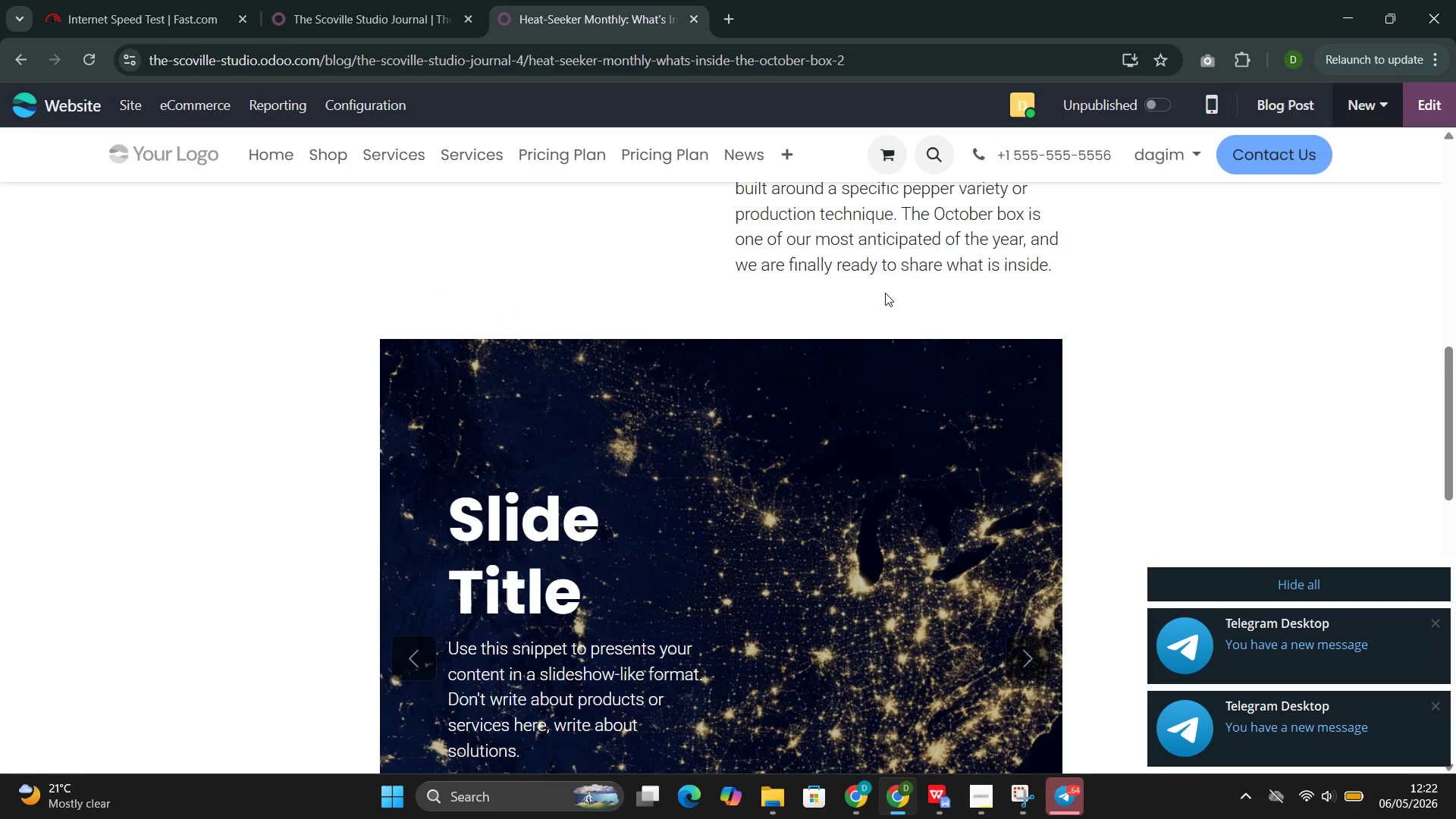 
left_click([1427, 106])
 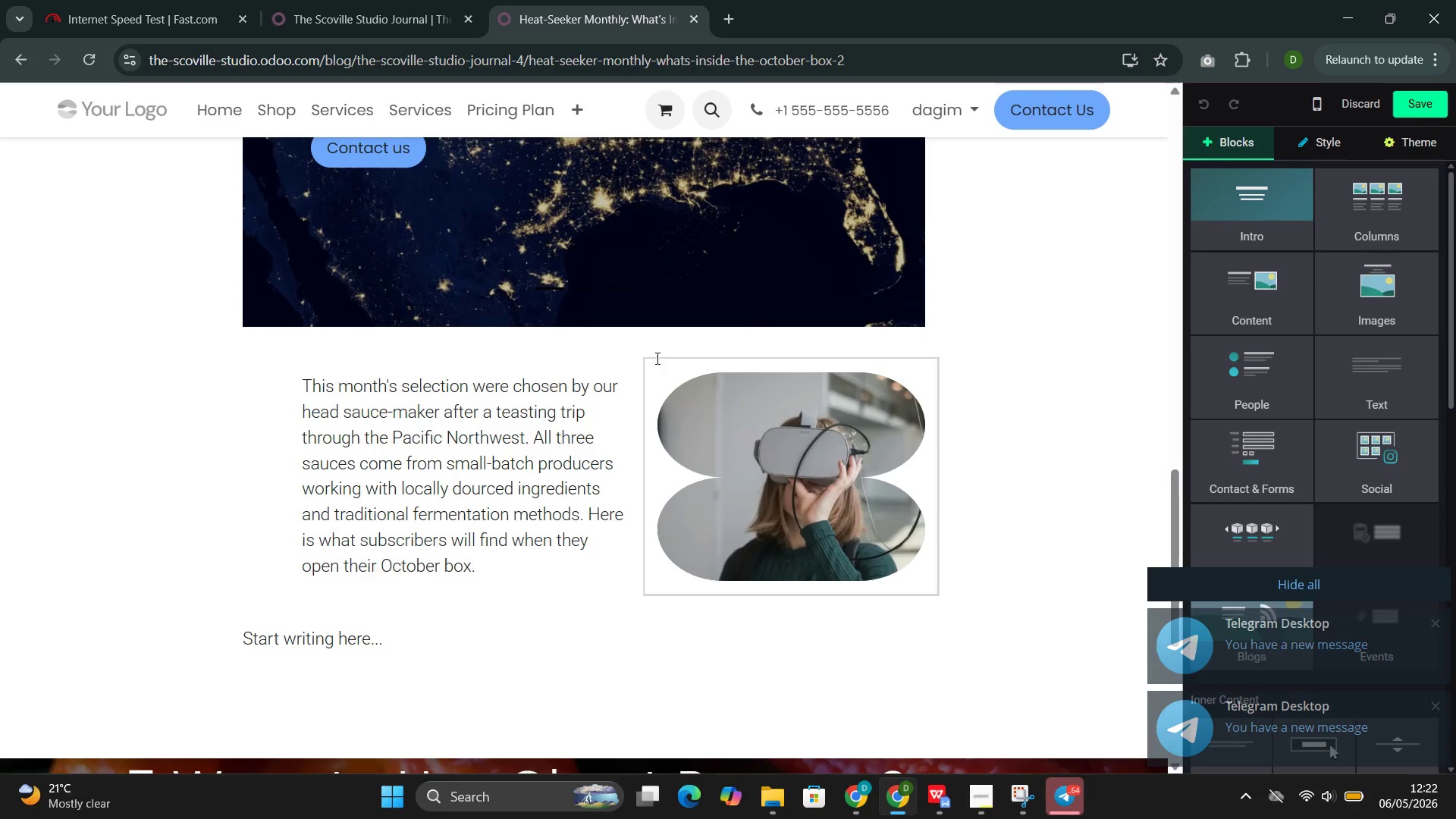 
left_click([638, 347])
 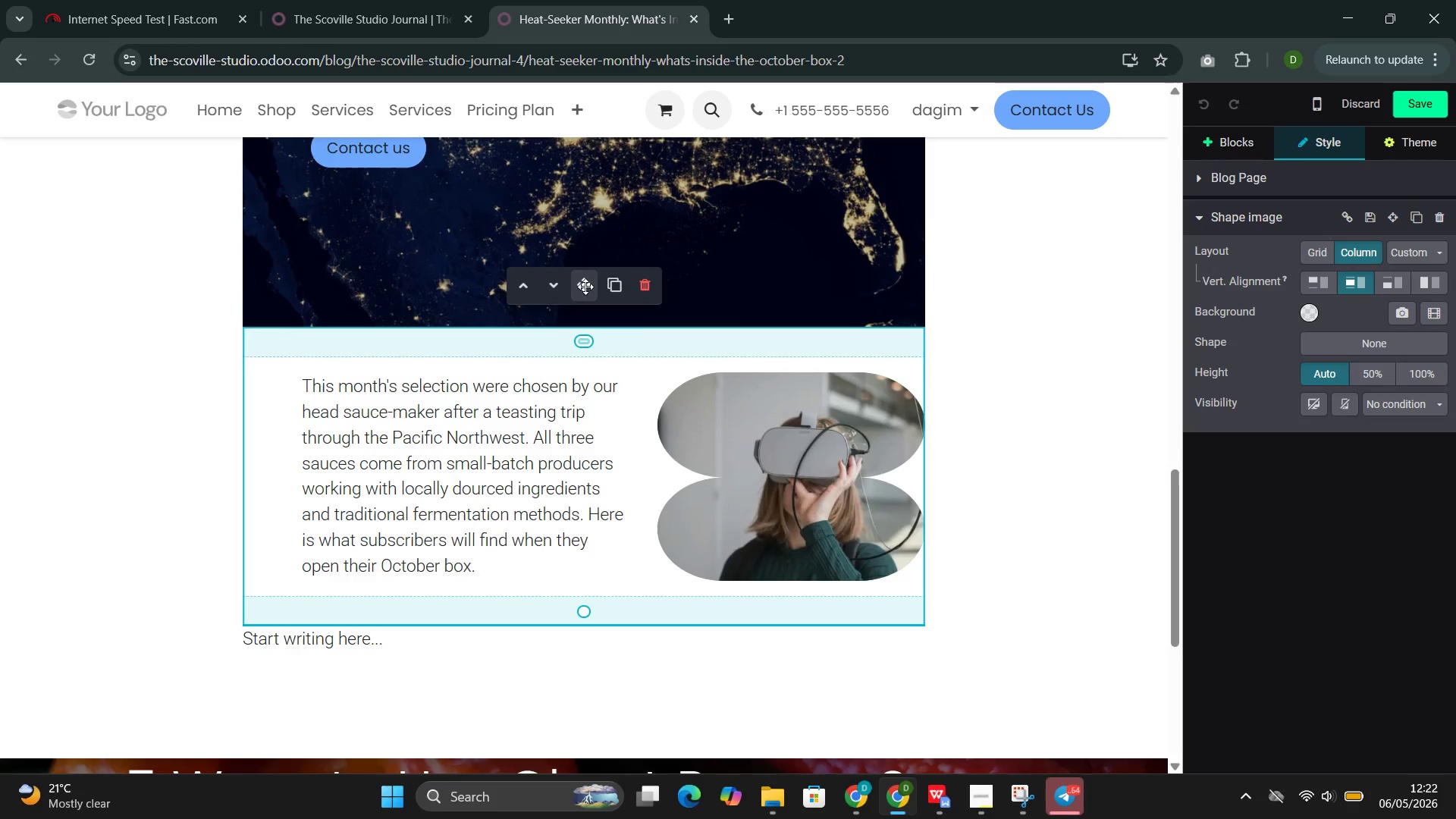 
left_click_drag(start_coordinate=[585, 284], to_coordinate=[587, 110])
 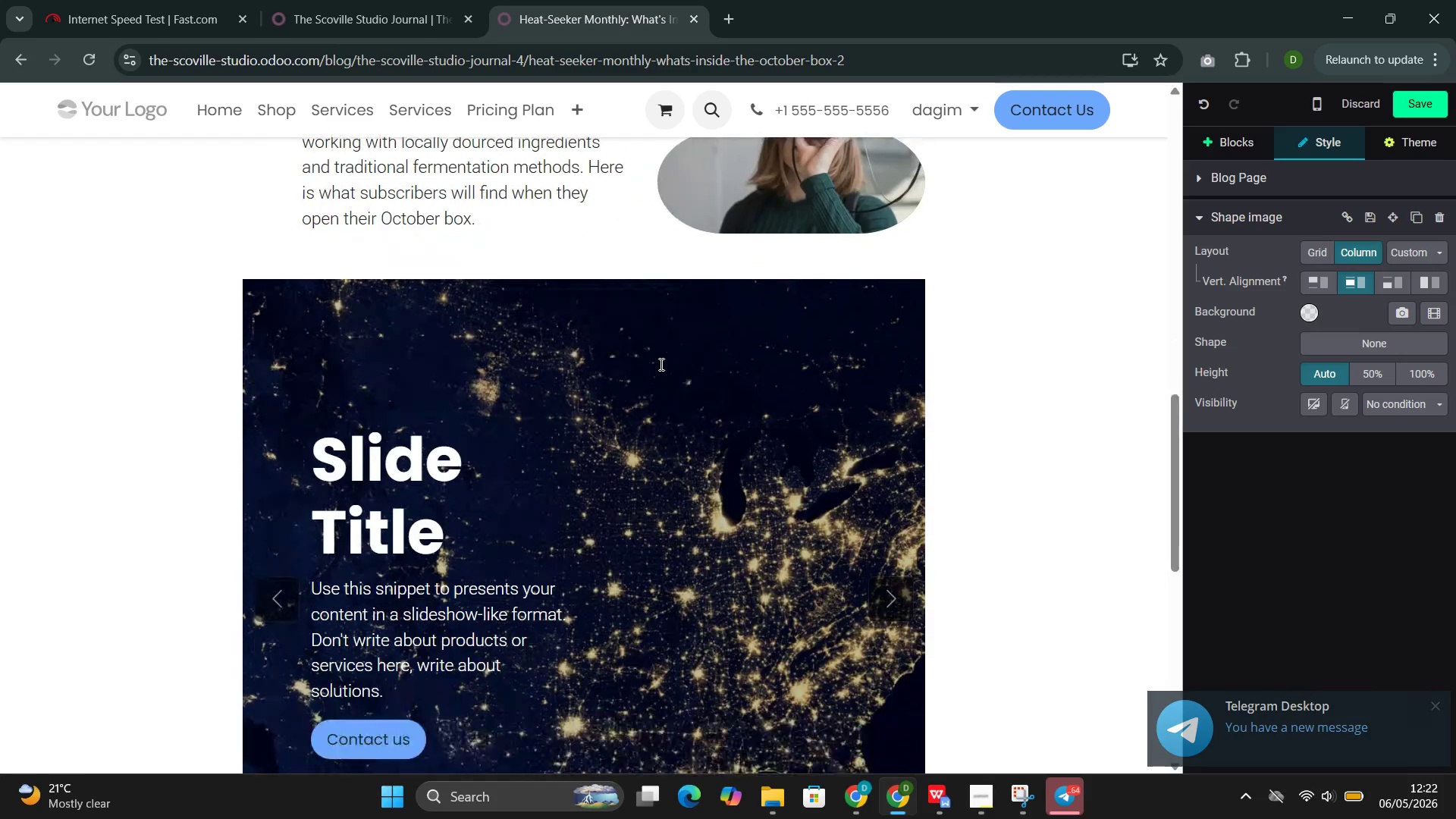 
wait(5.66)
 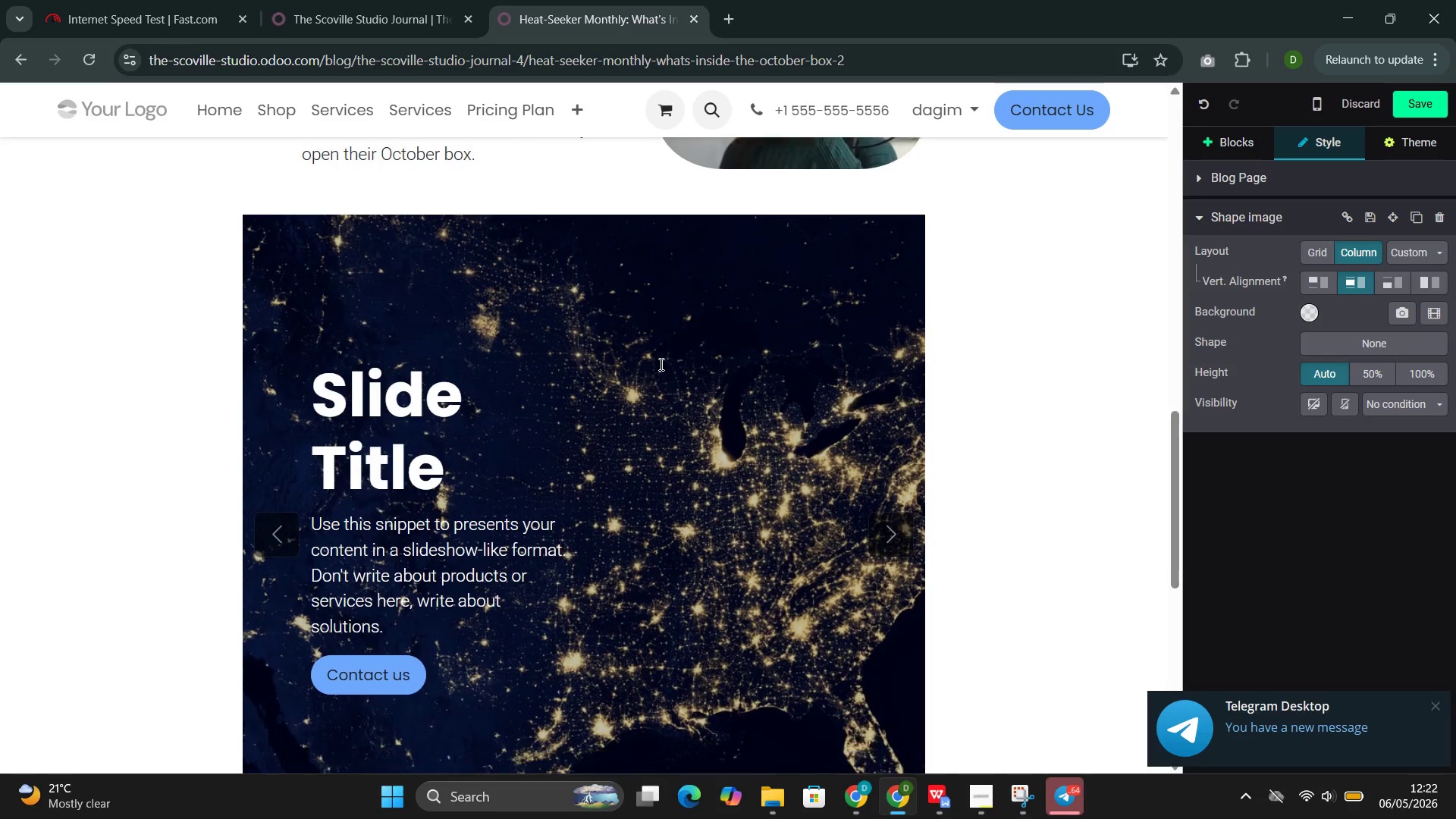 
left_click([547, 482])
 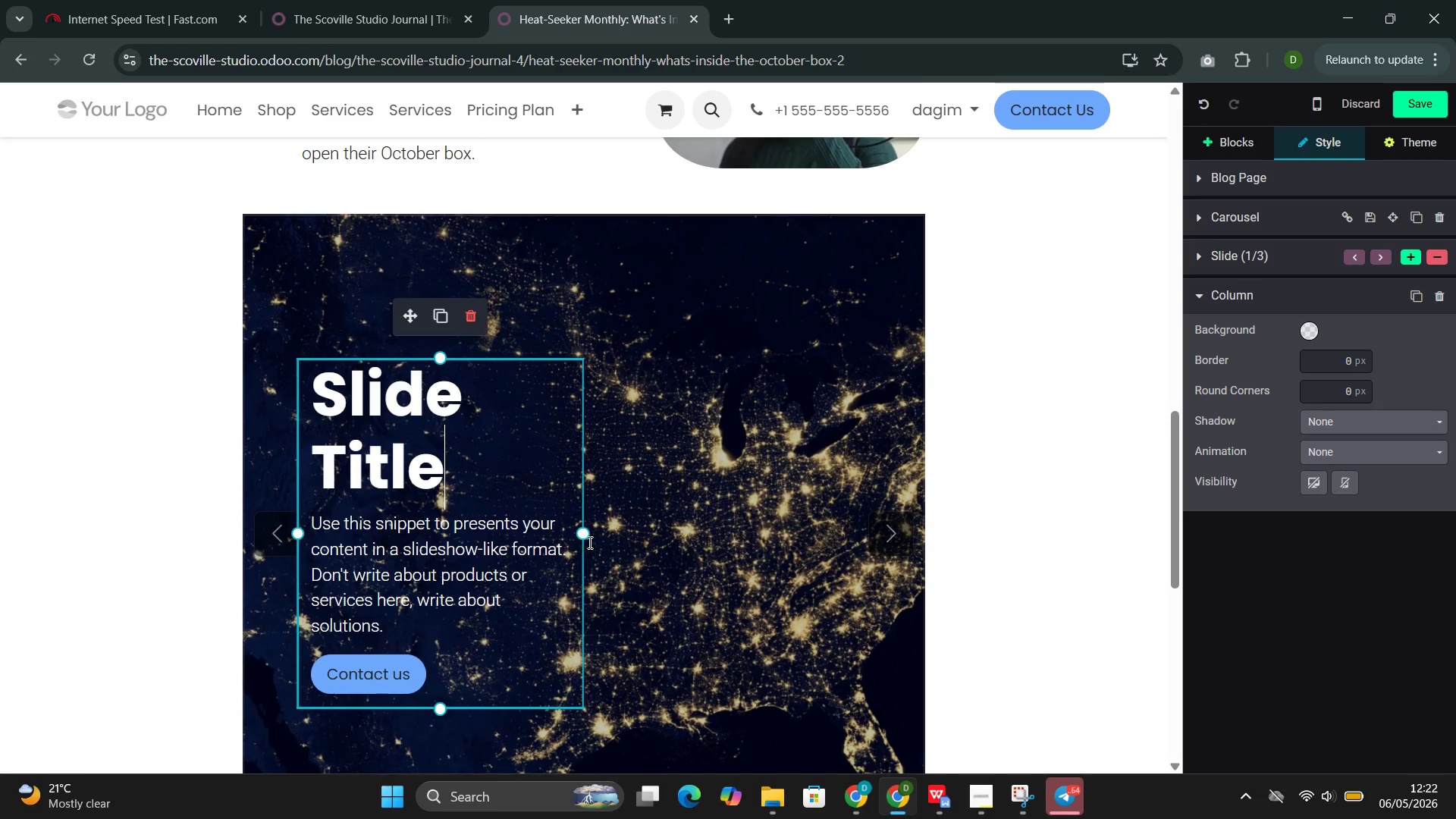 
left_click_drag(start_coordinate=[588, 537], to_coordinate=[920, 589])
 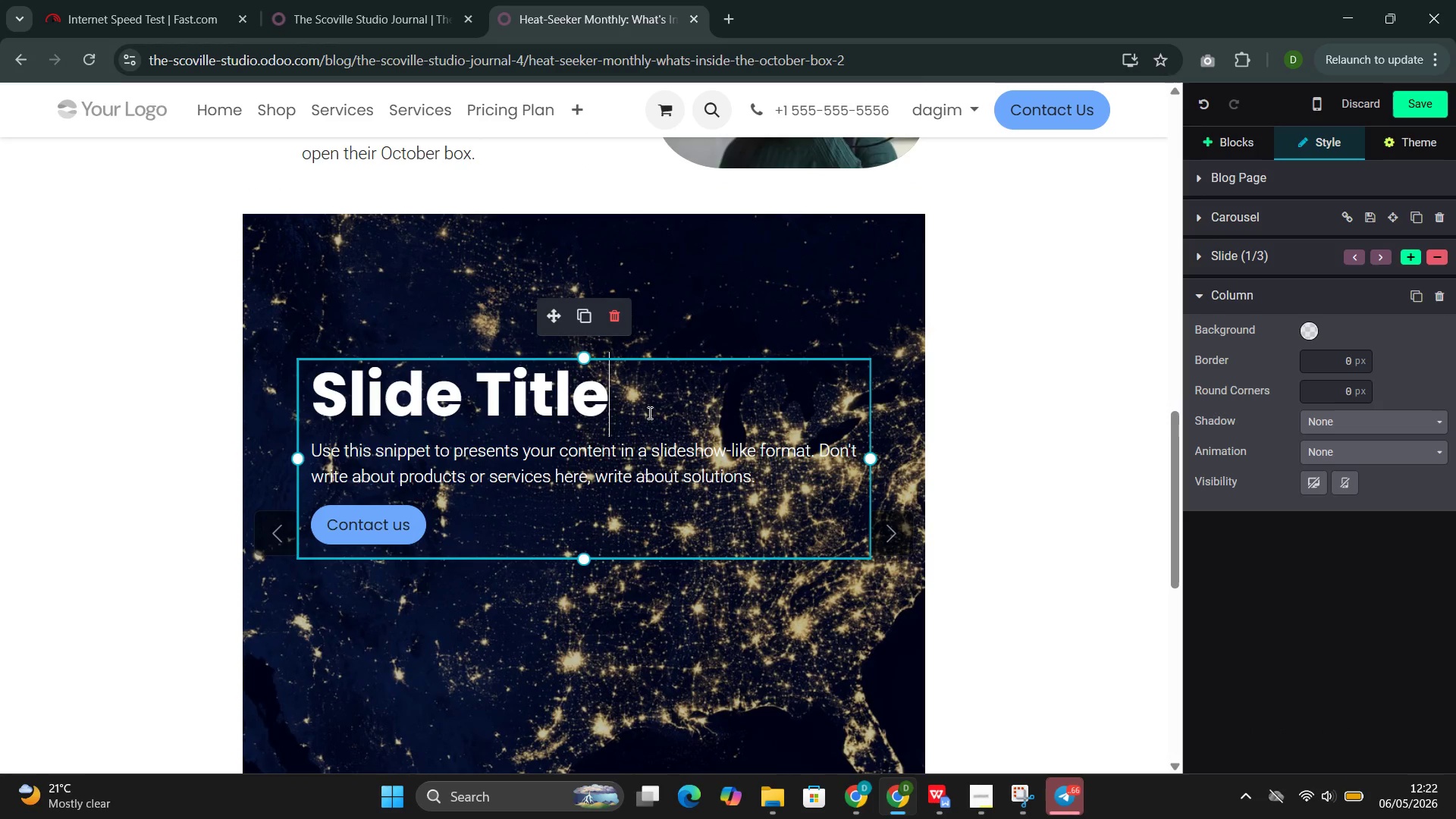 
left_click_drag(start_coordinate=[648, 413], to_coordinate=[313, 384])
 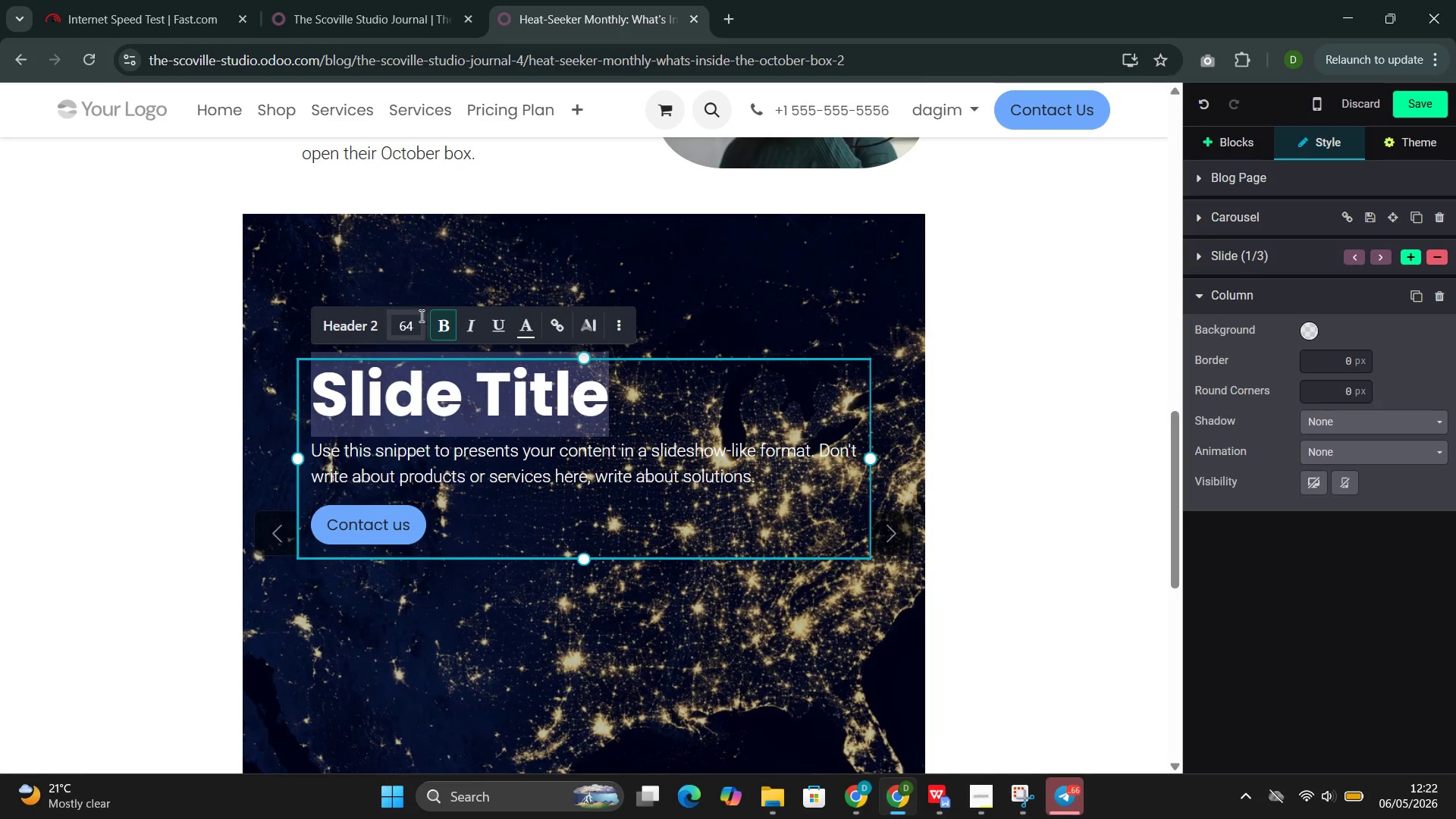 
left_click([413, 315])
 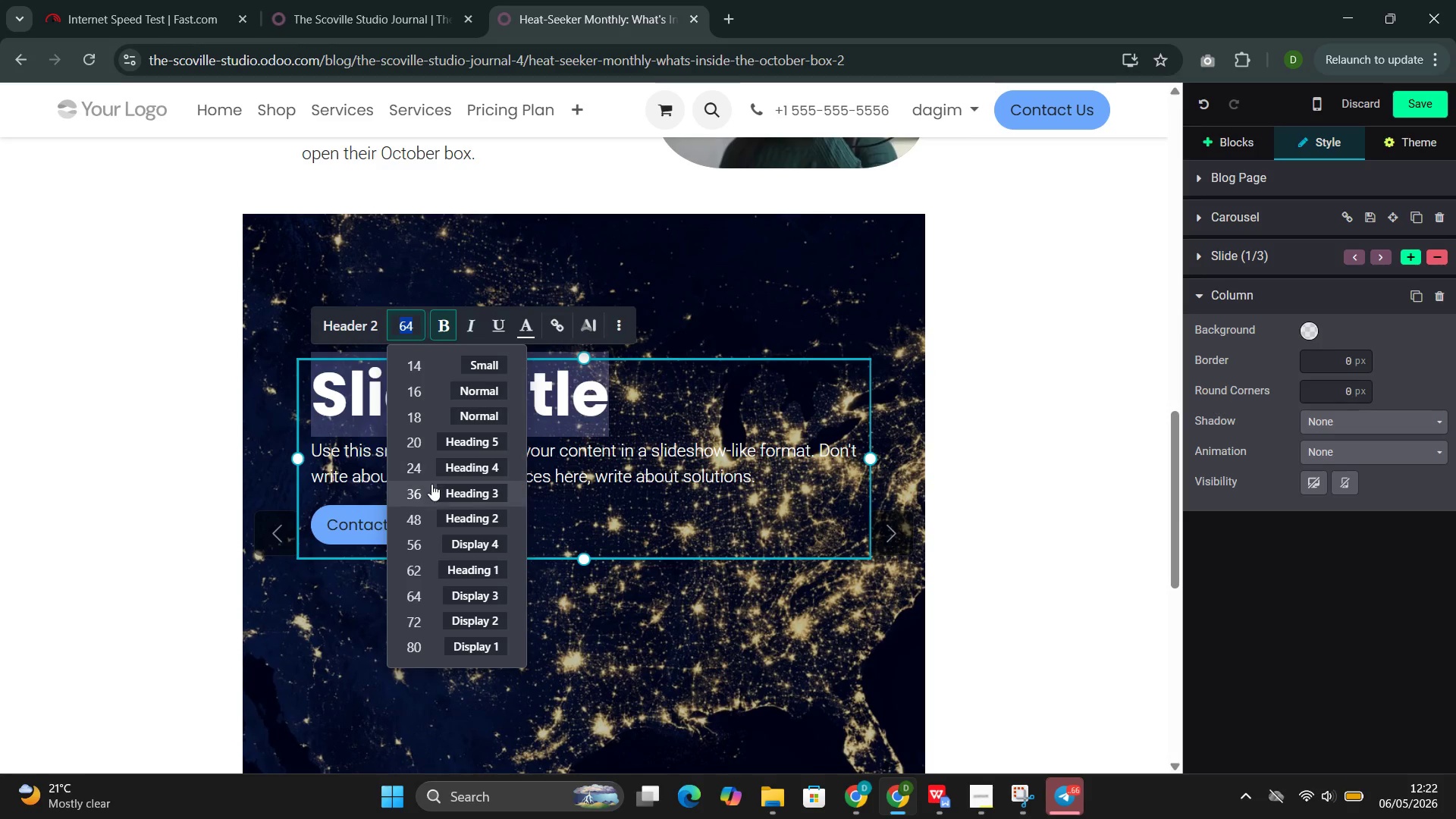 
left_click([429, 488])
 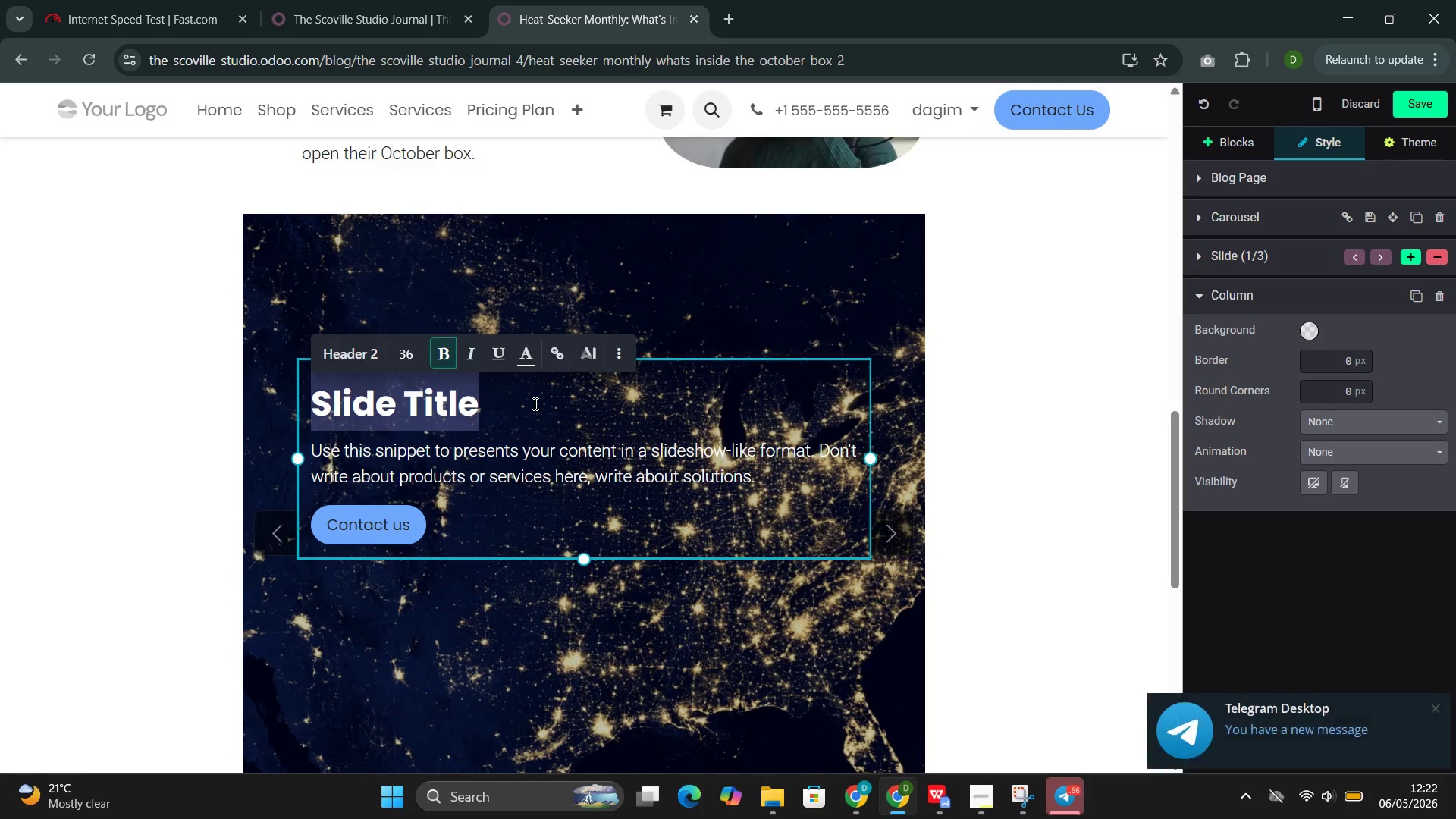 
left_click([533, 403])
 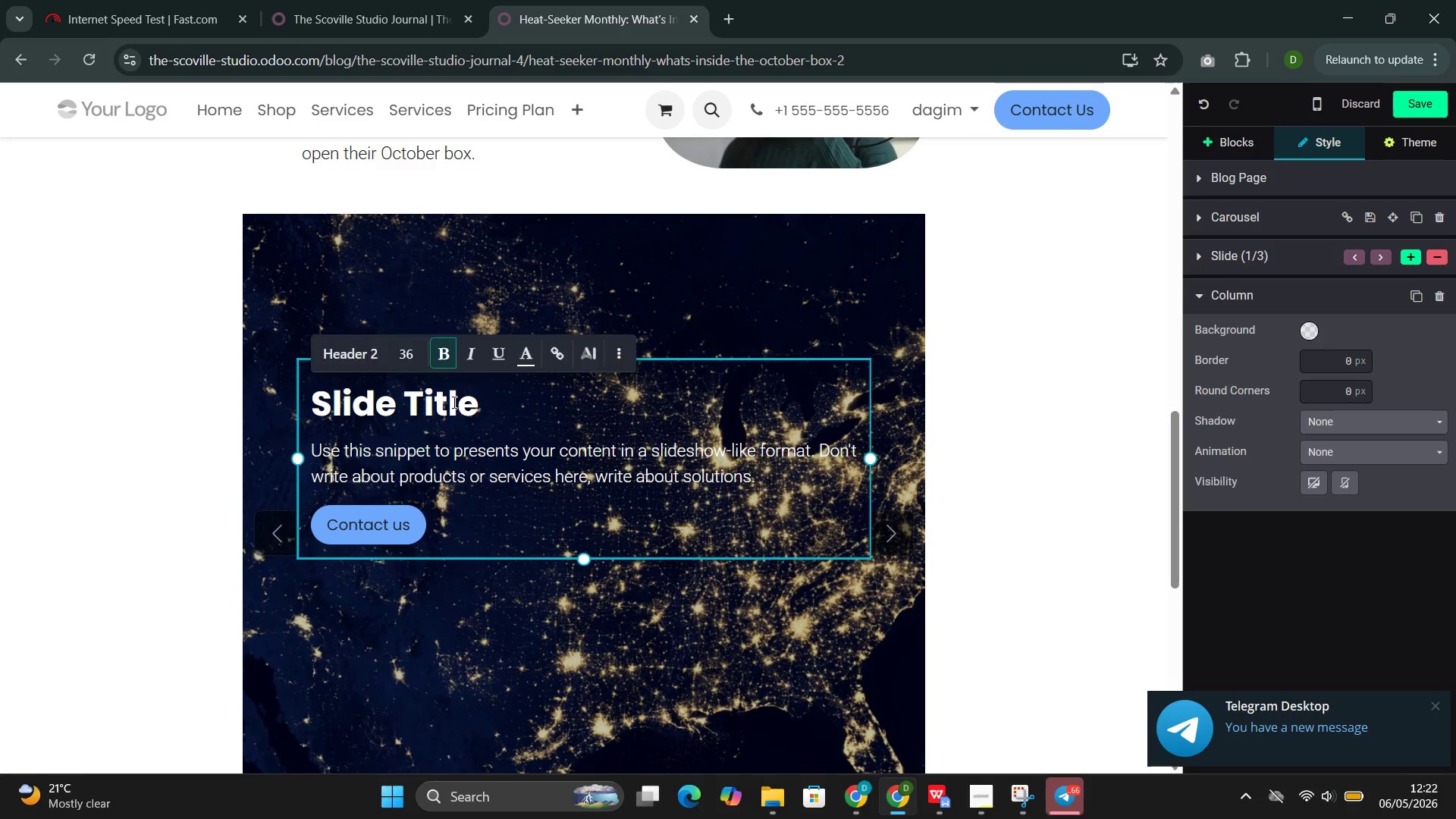 
double_click([453, 402])
 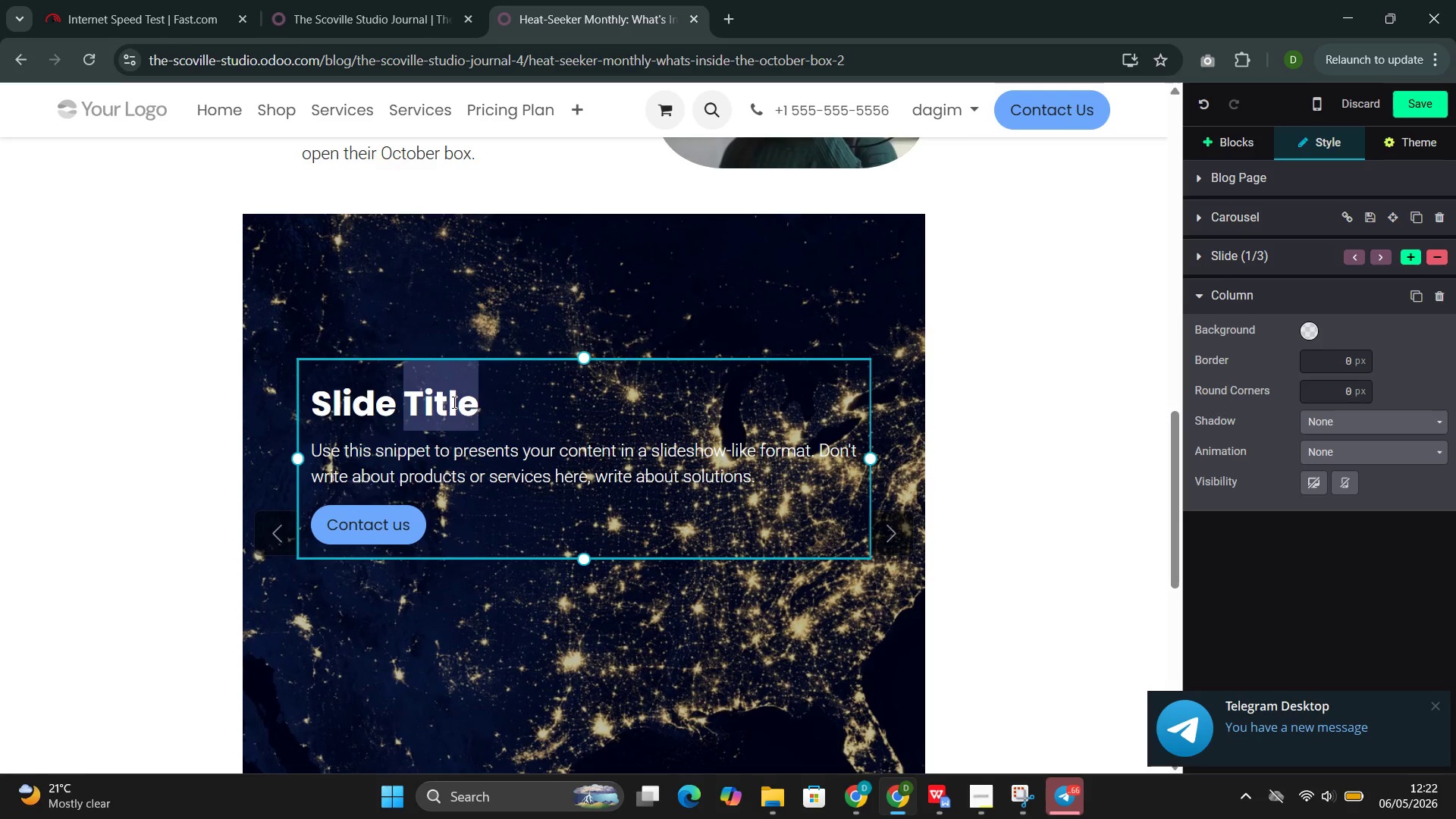 
triple_click([453, 402])
 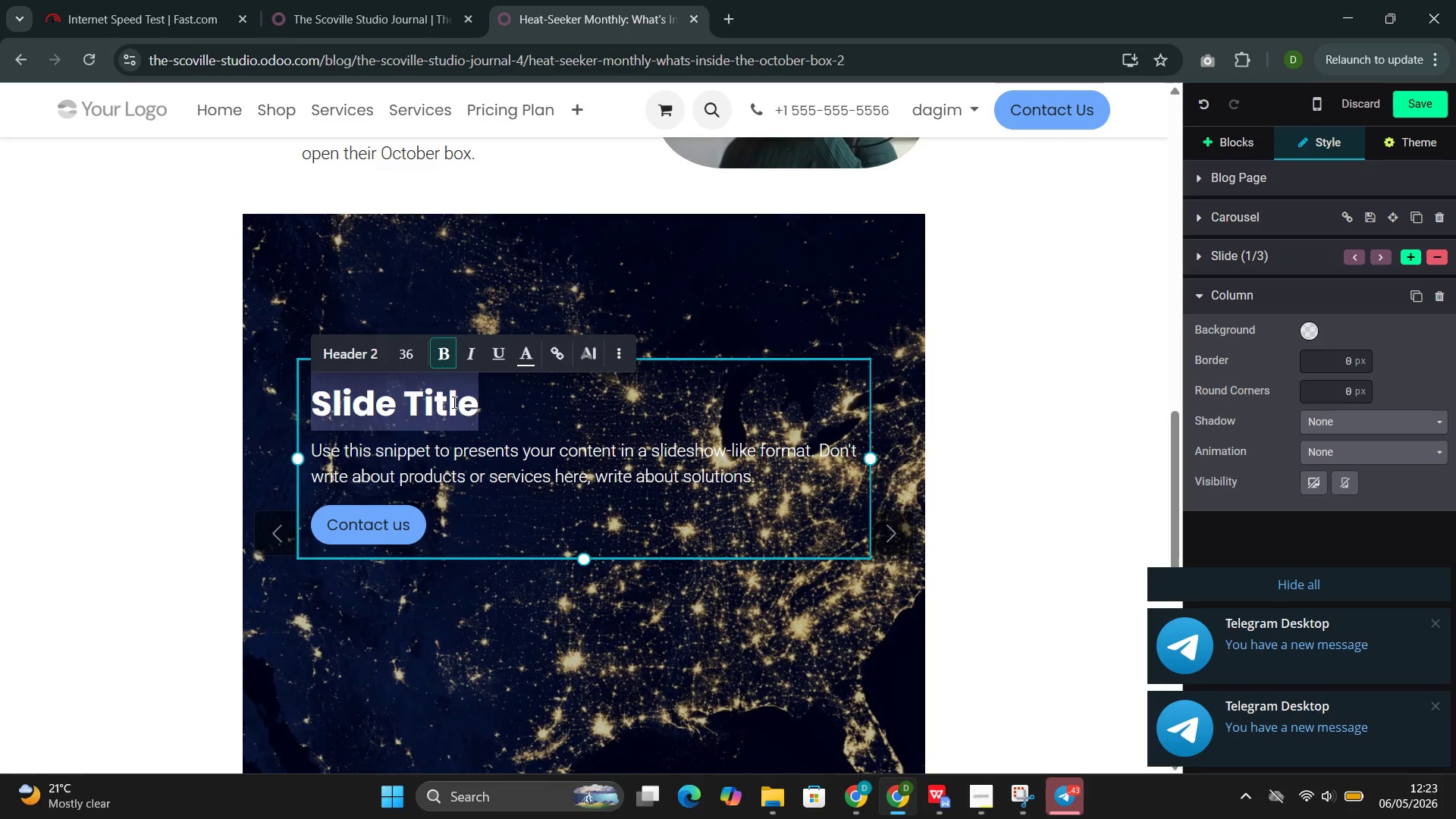 
wait(28.33)
 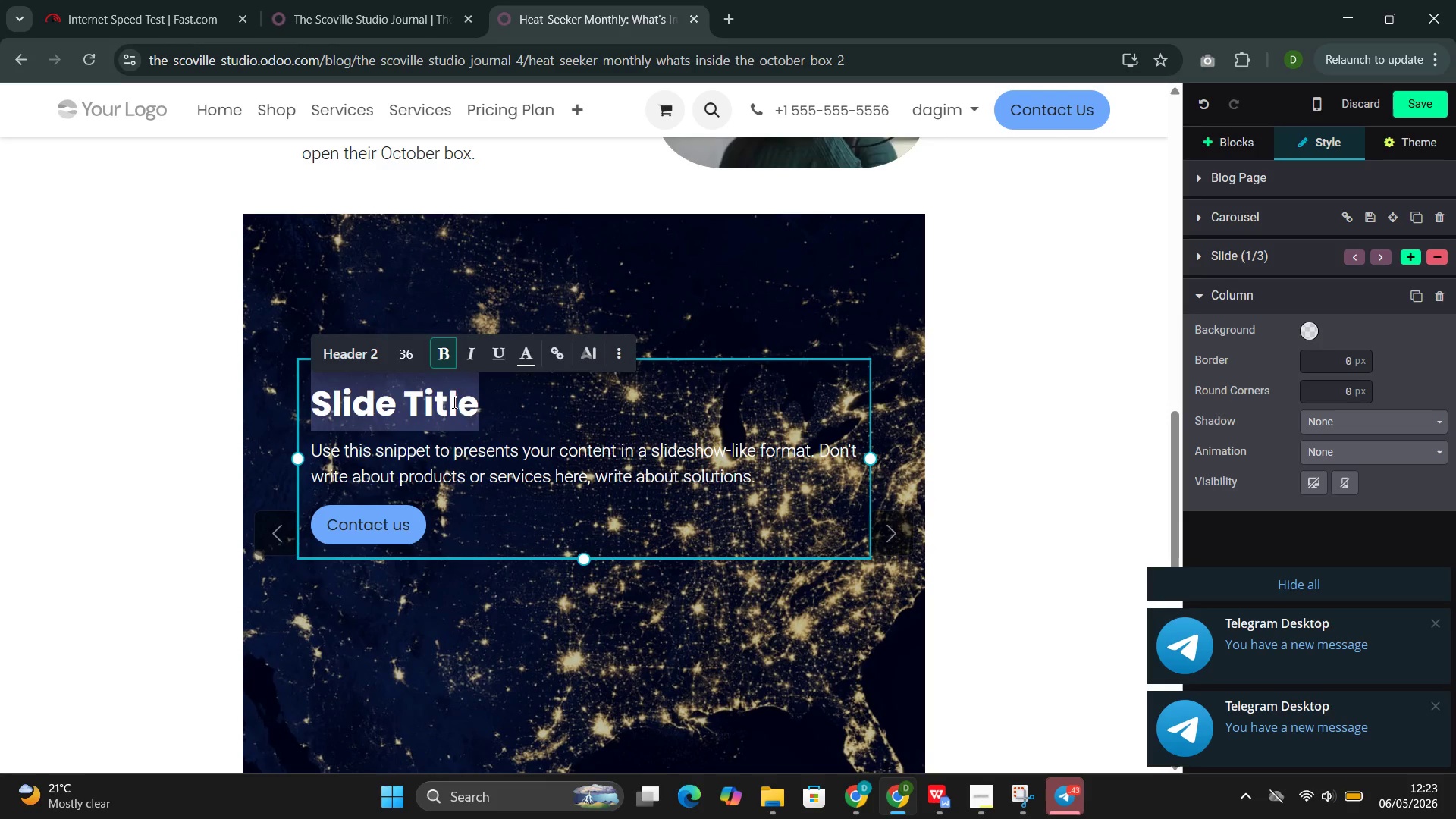 
type(The October)
 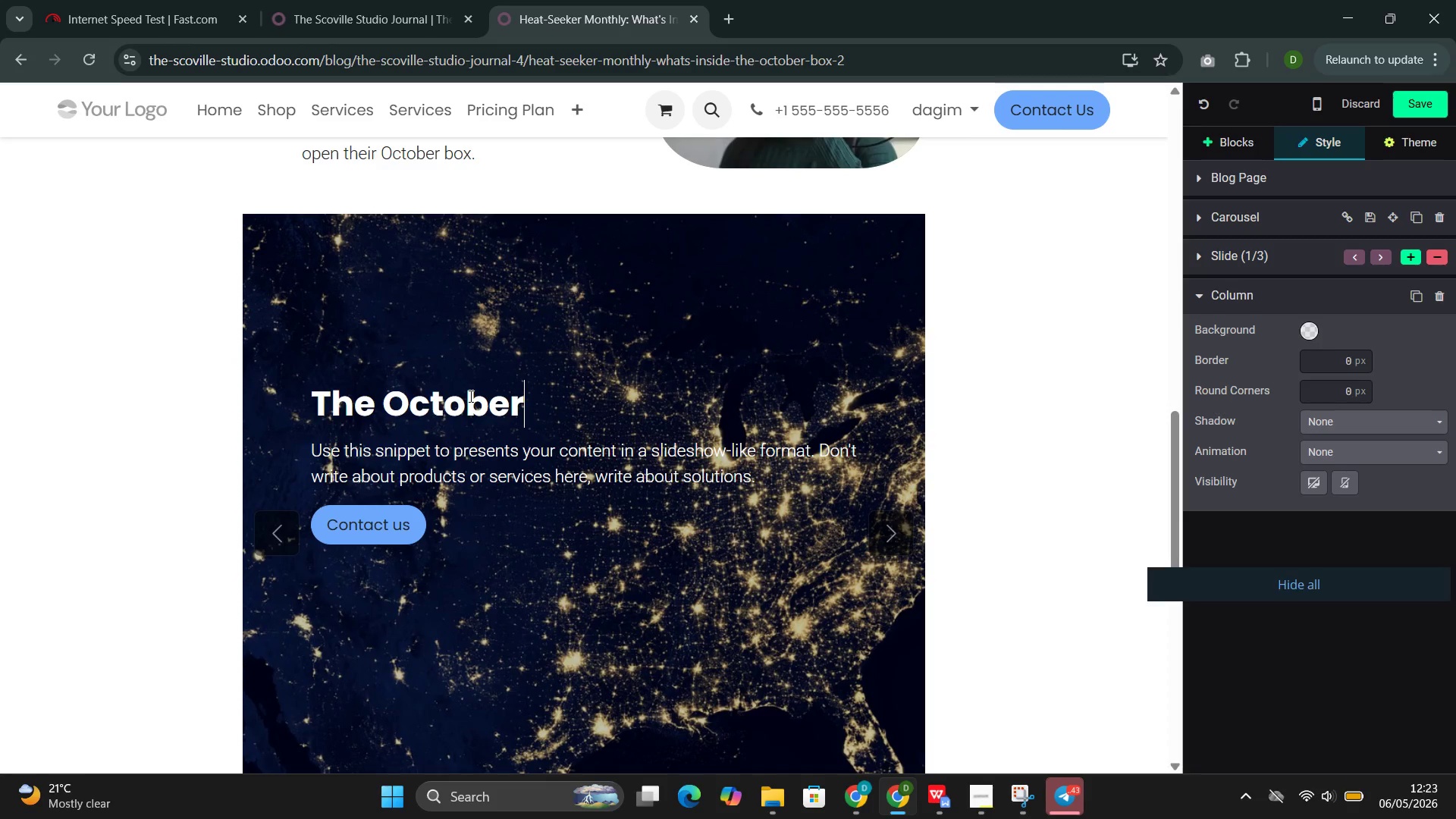 
wait(18.72)
 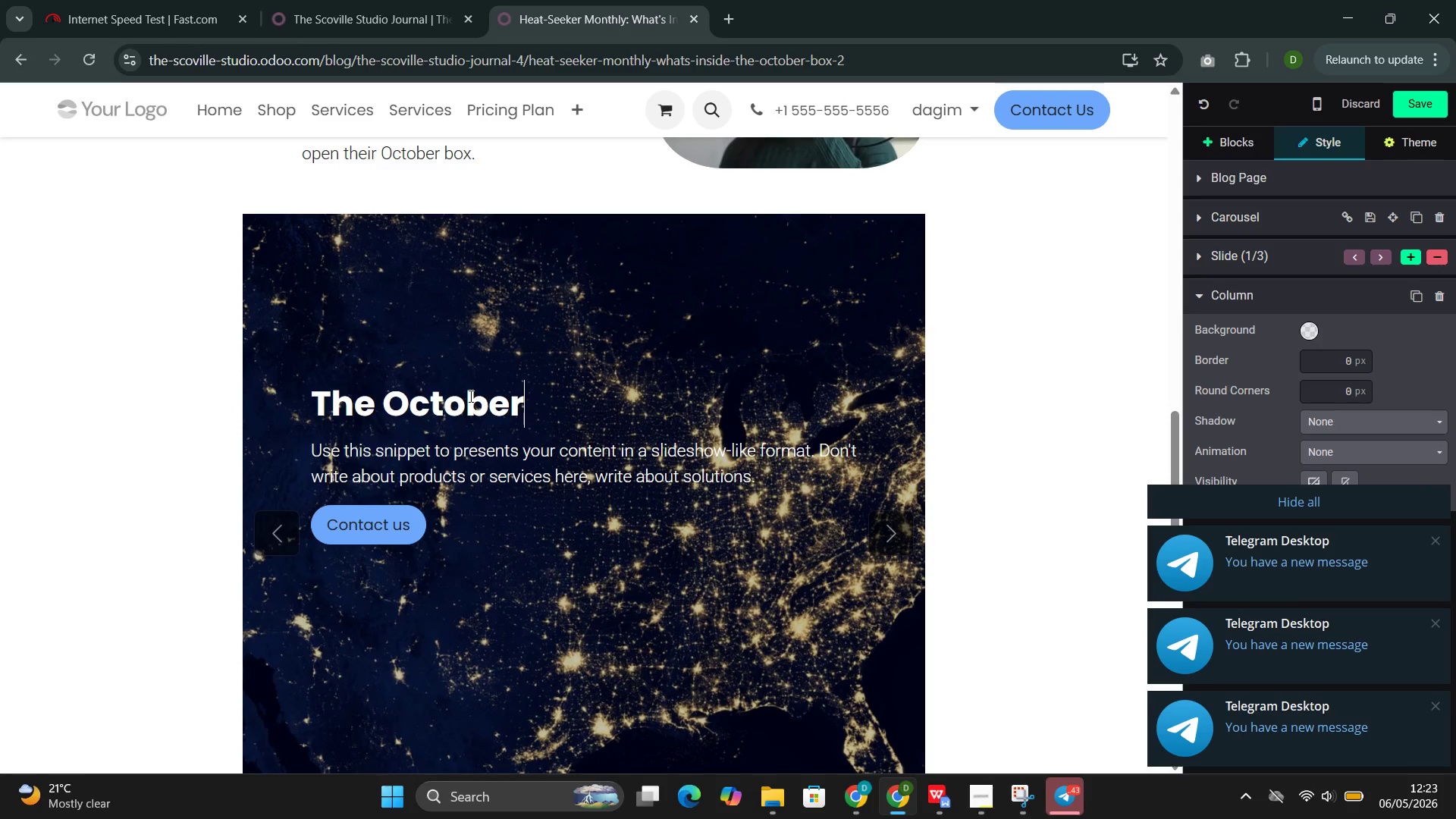 
type( Liney)
key(Backspace)
type(up)
 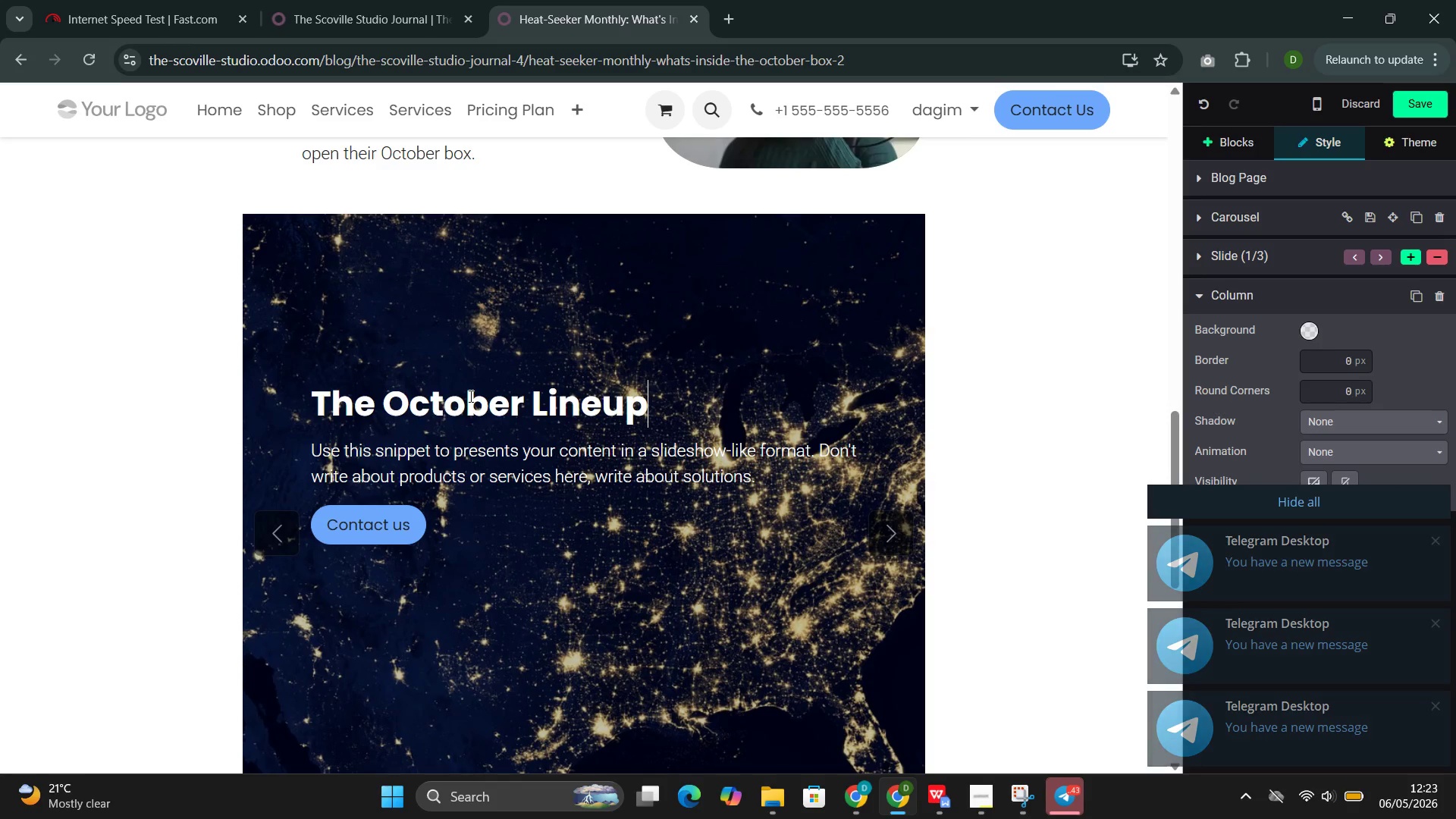 
left_click_drag(start_coordinate=[489, 537], to_coordinate=[320, 431])
 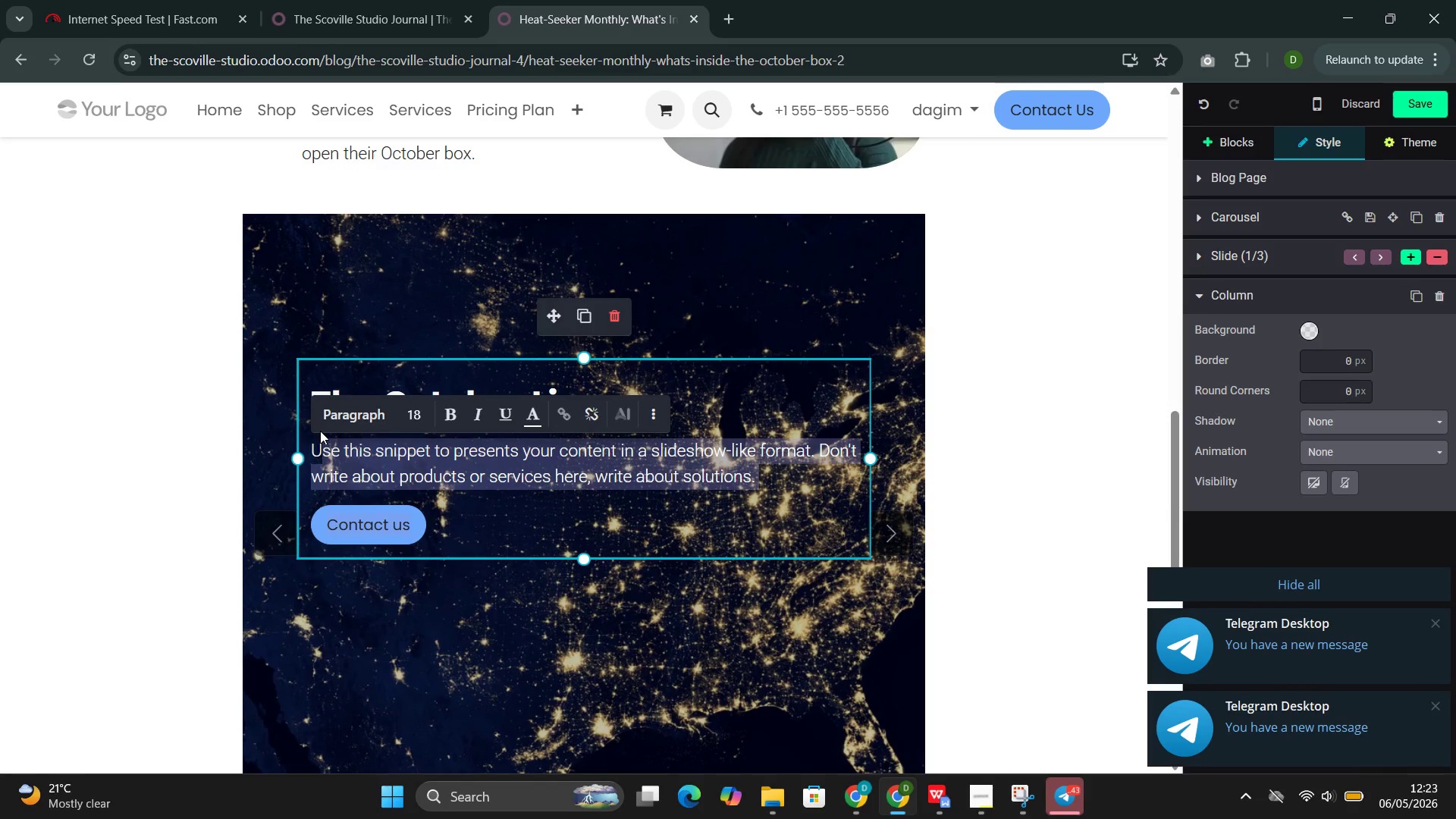 
key(Backspace)
 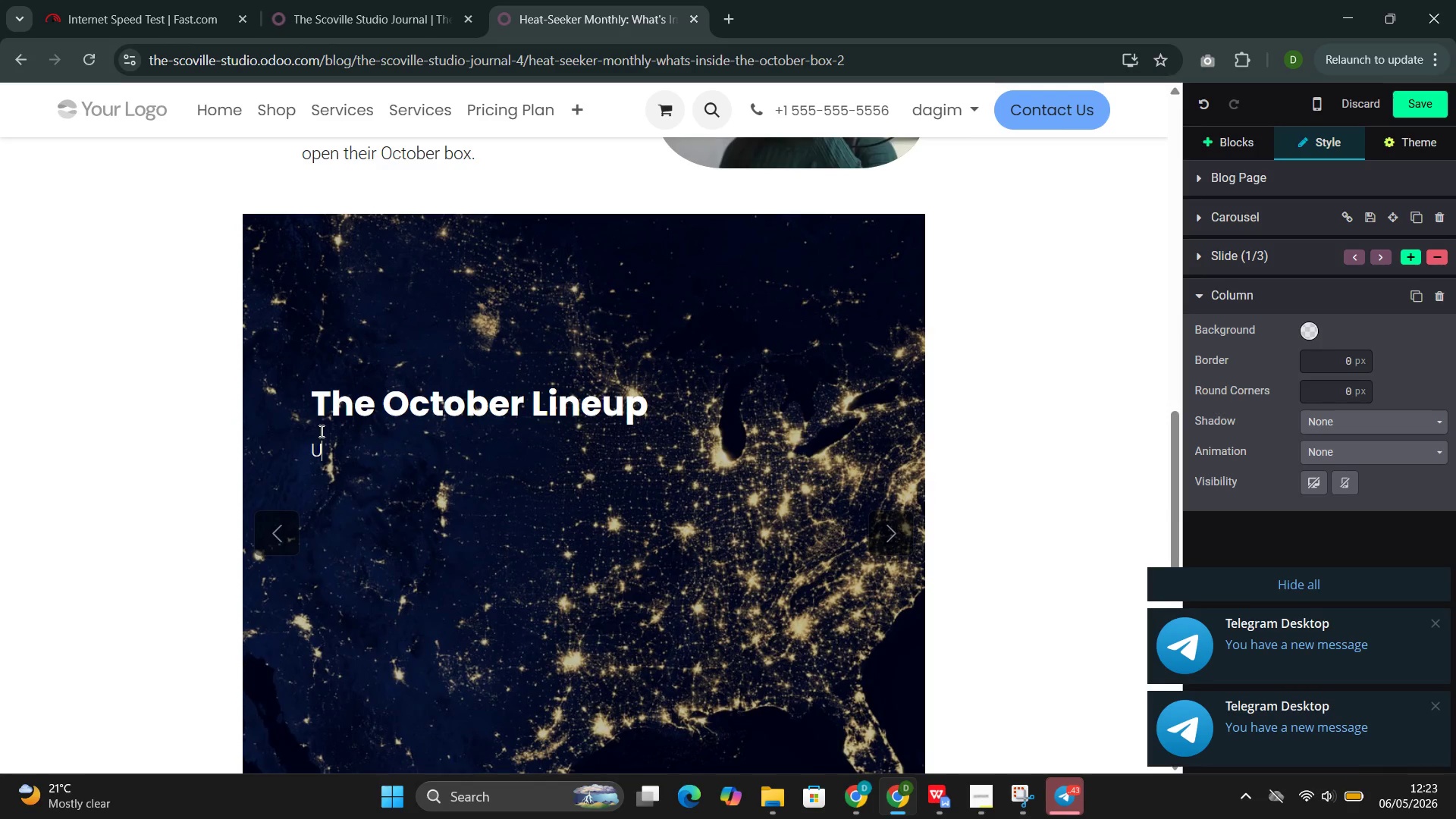 
key(Backspace)
 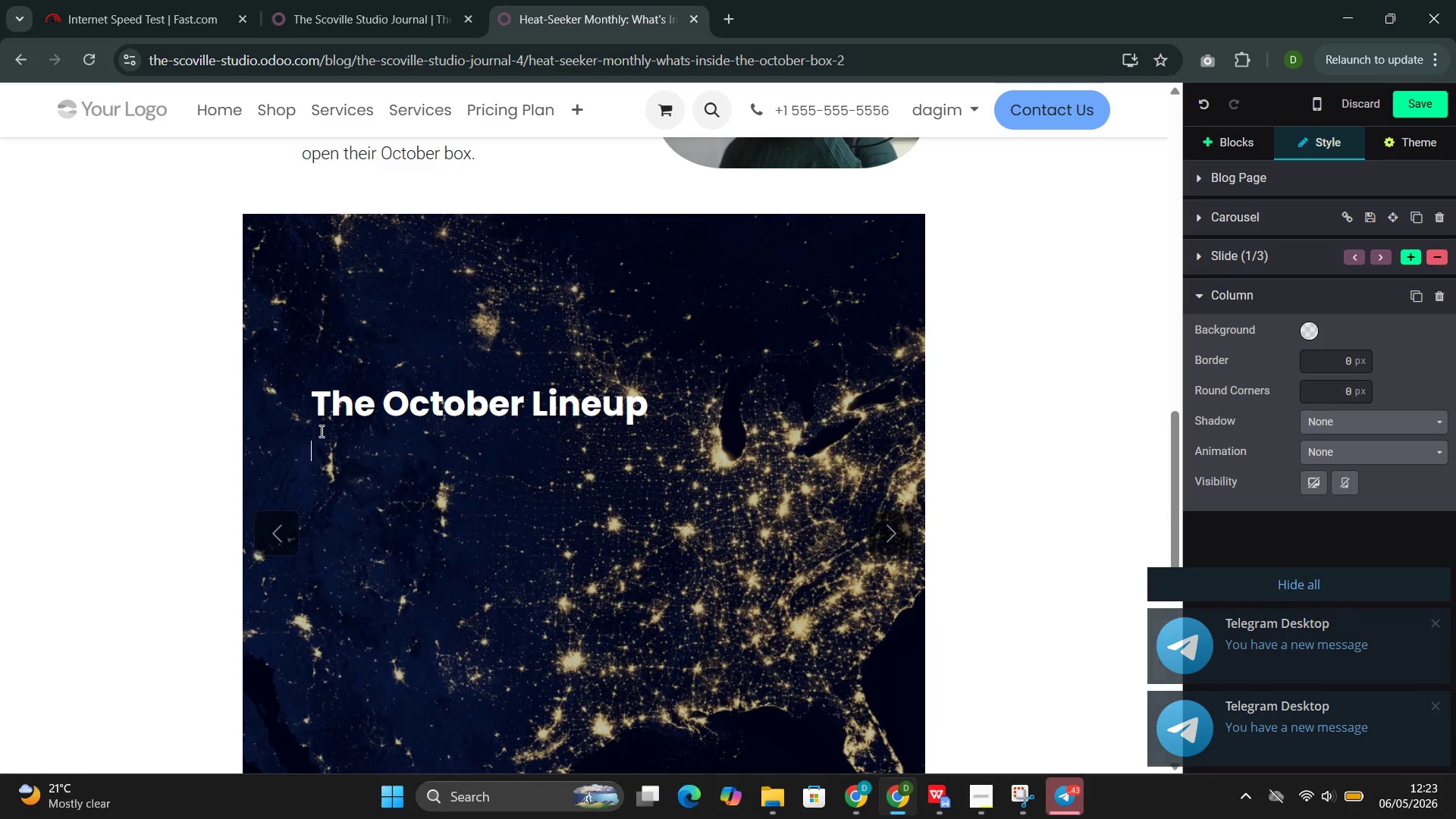 
type(Sauce One: Smoked Heatch Chili Verde)
 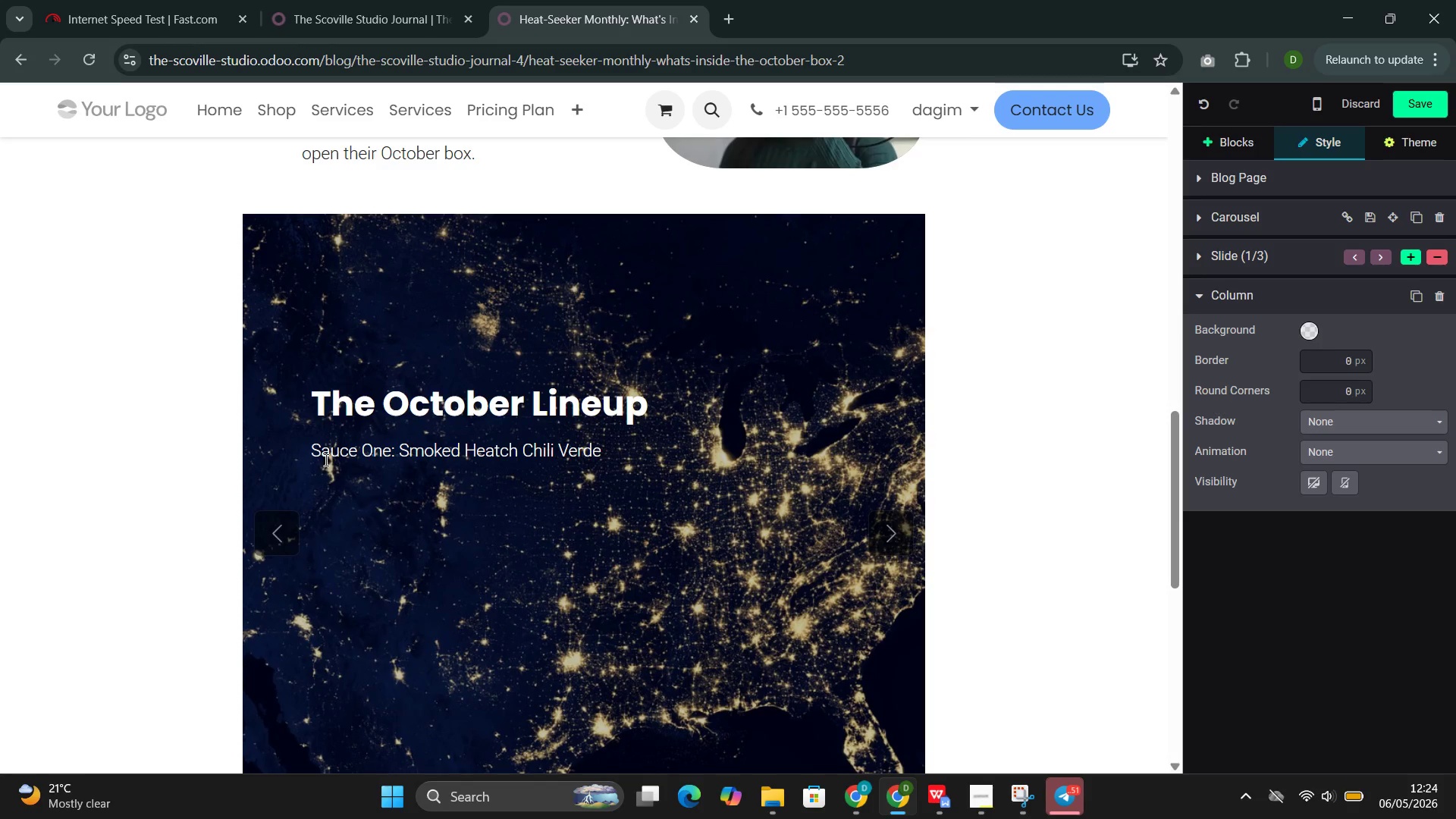 
key(Space)
 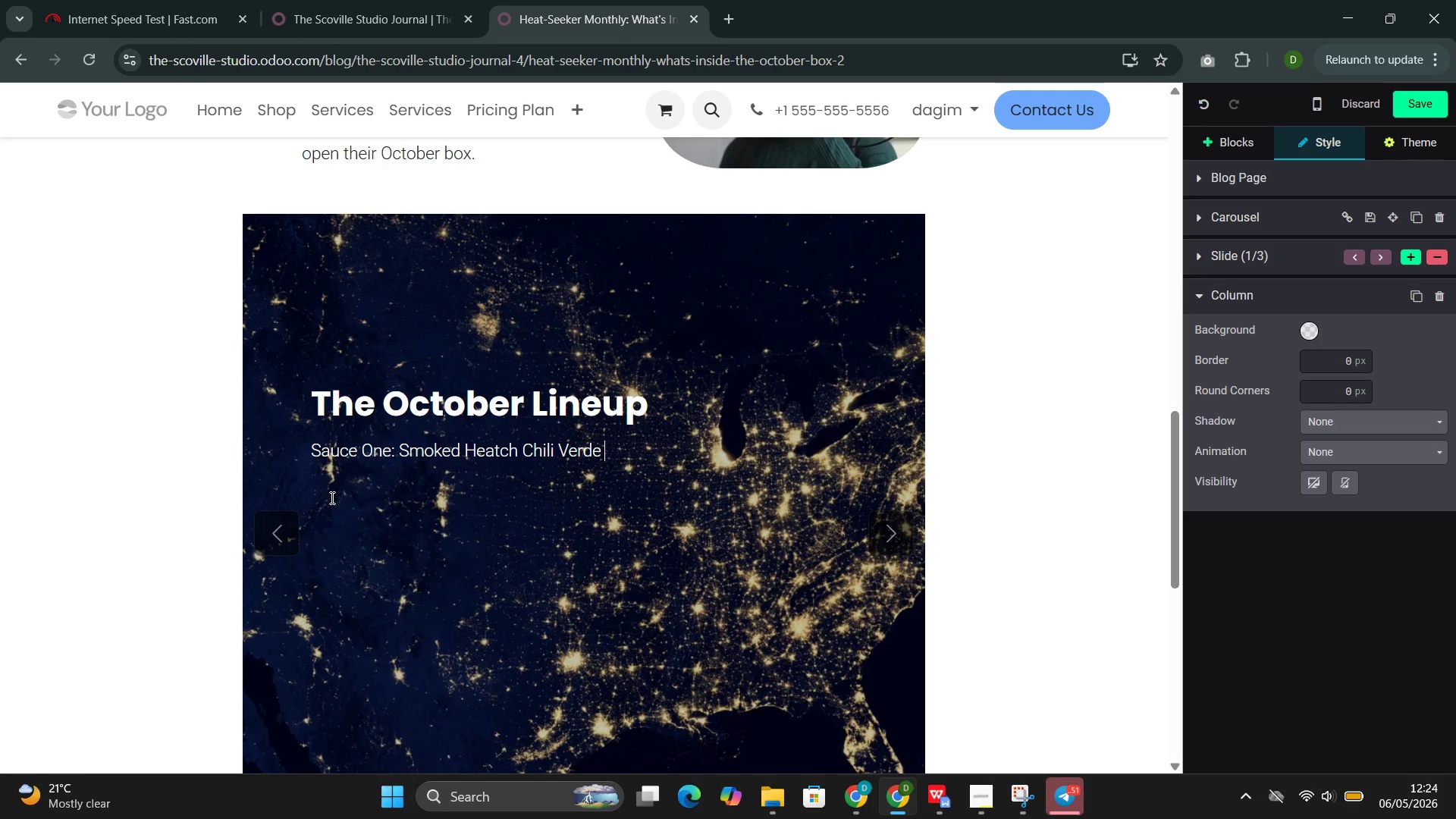 
key(Enter)
 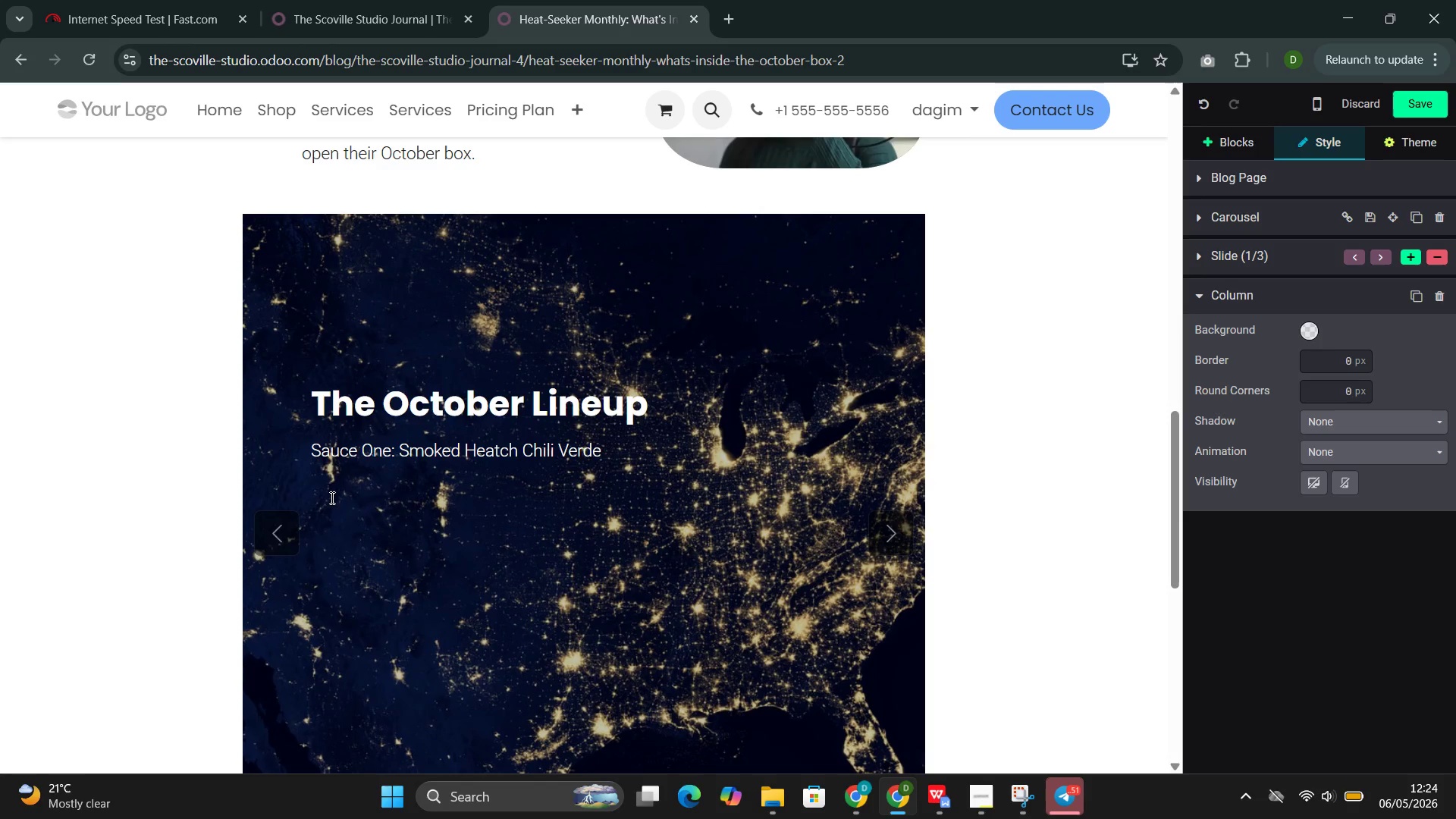 
type(From a small pre)
 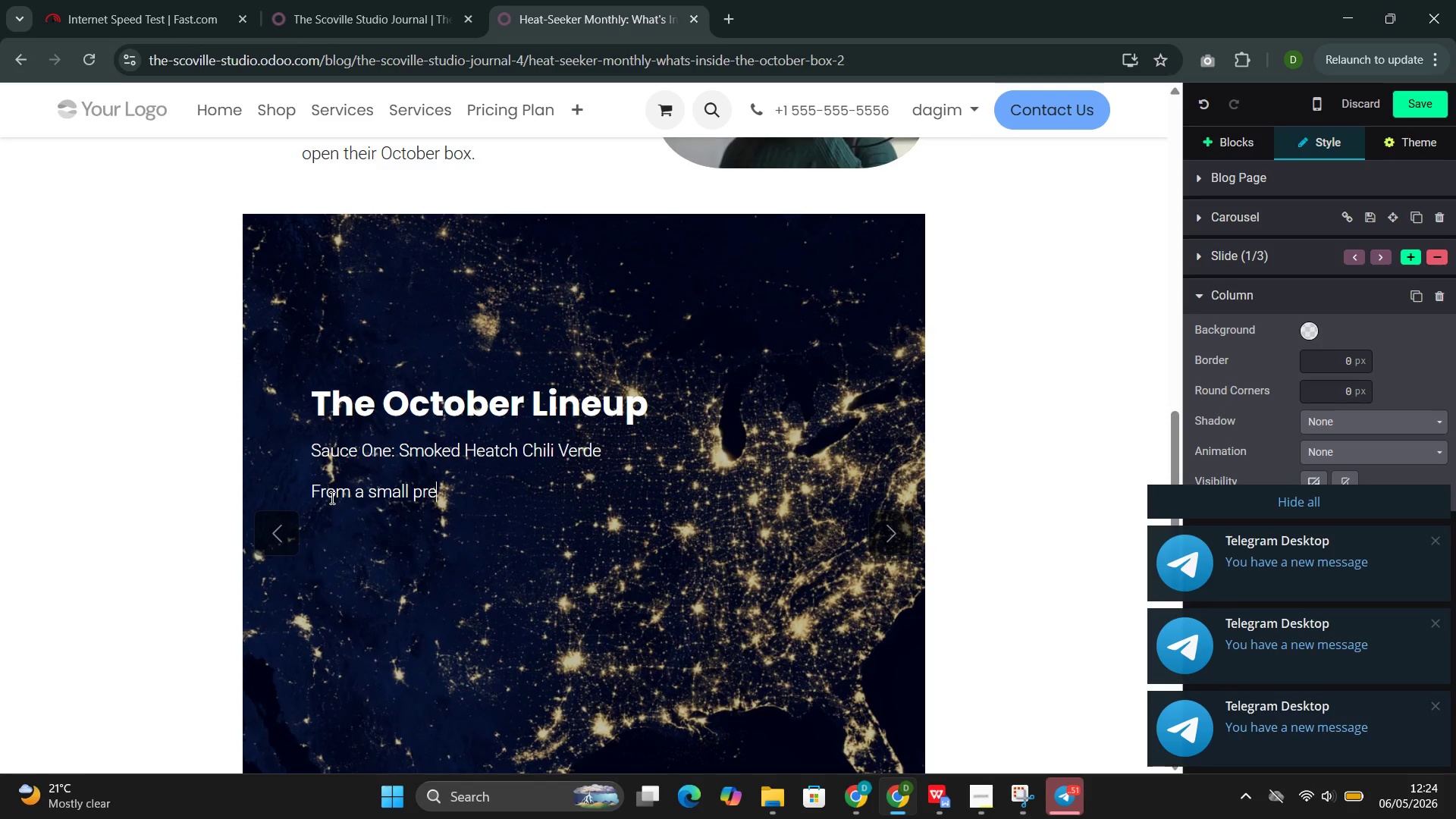 
type(cu)
key(Backspace)
key(Backspace)
type(ducer in Oregon's Willamette Valley, this vere sauce combines fire-roasted Hatch chilies with tomatillos, cilantro, and lime. Medium )
 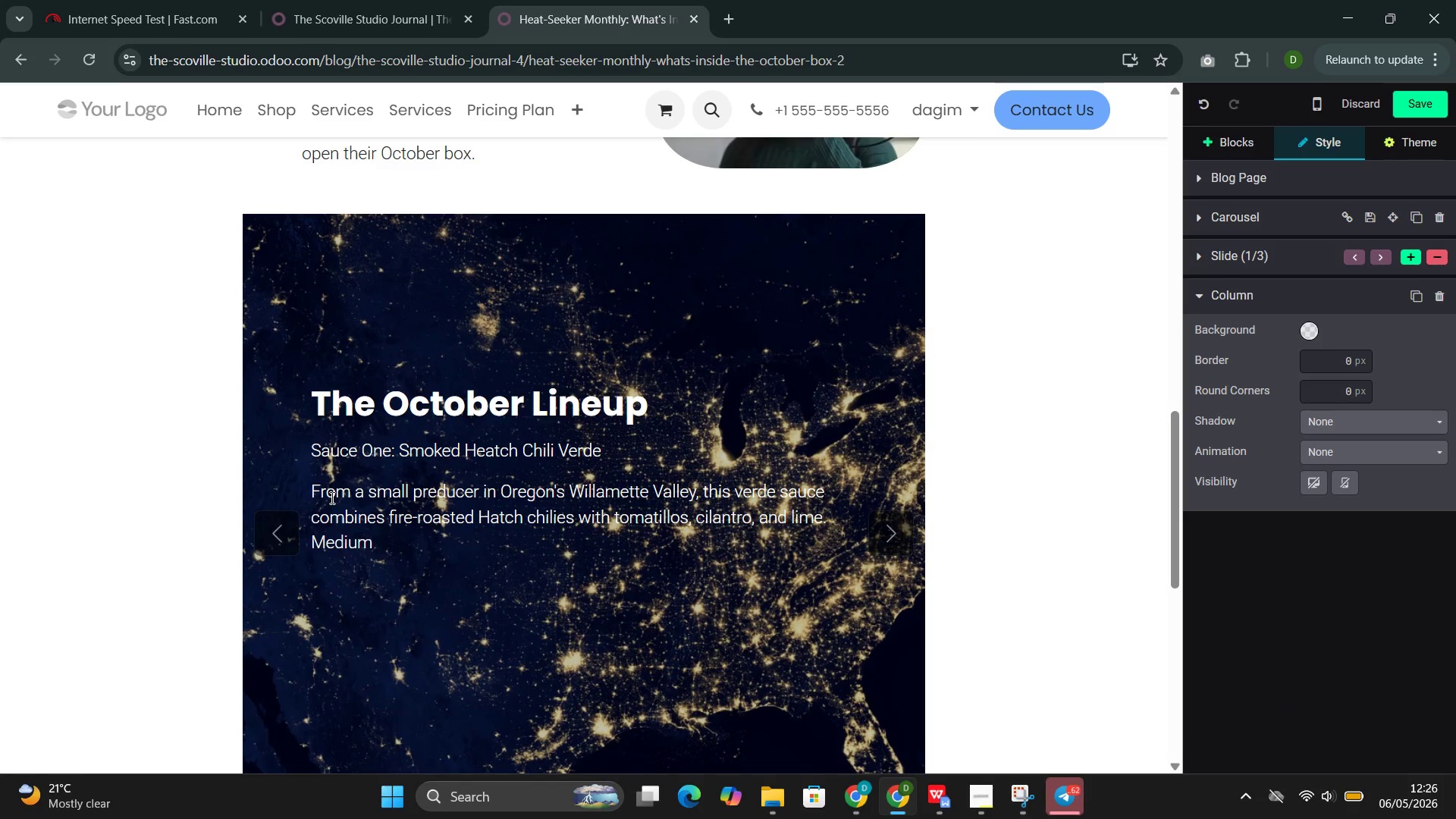 
type(heat. )
 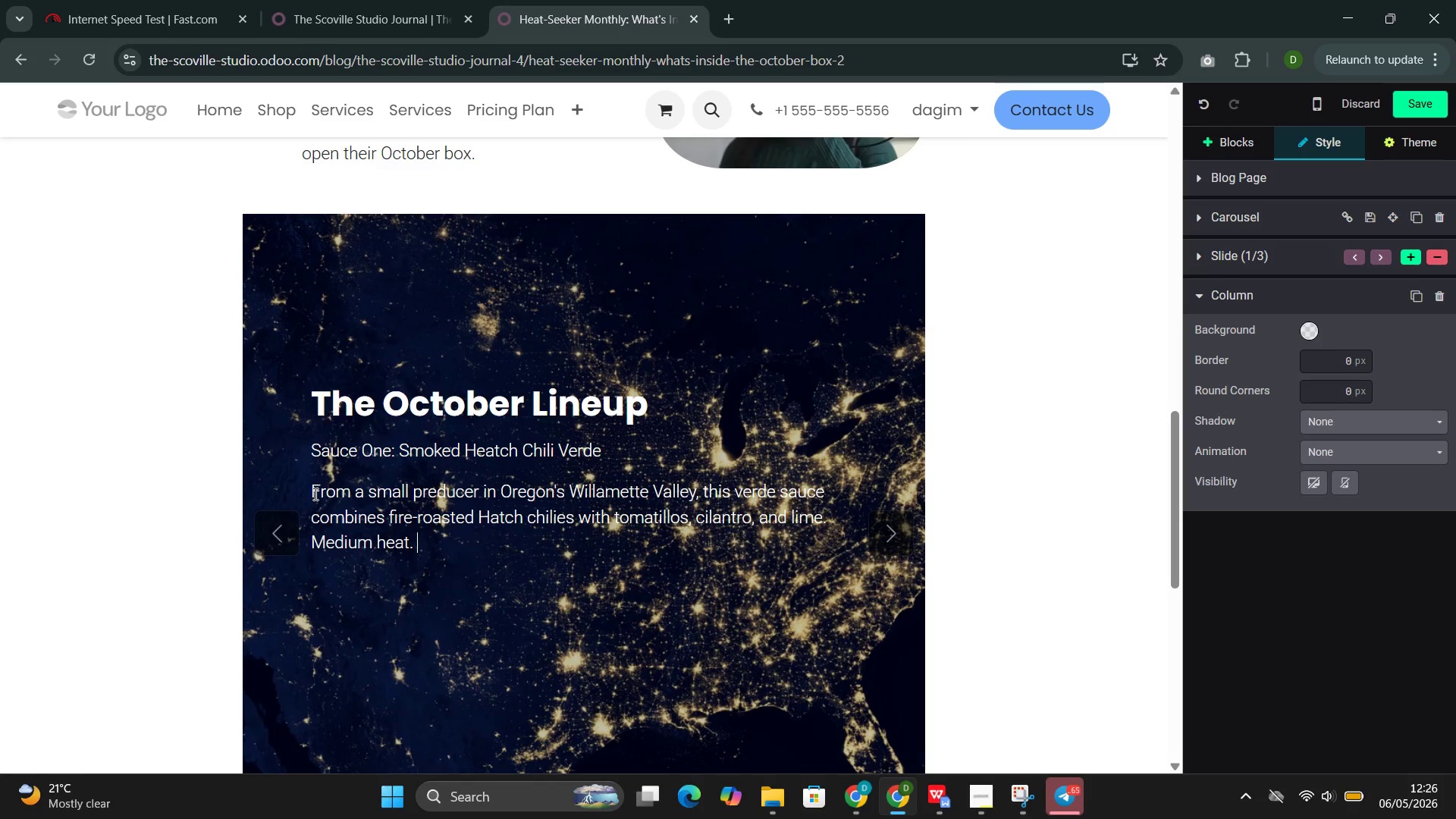 
left_click([314, 494])
 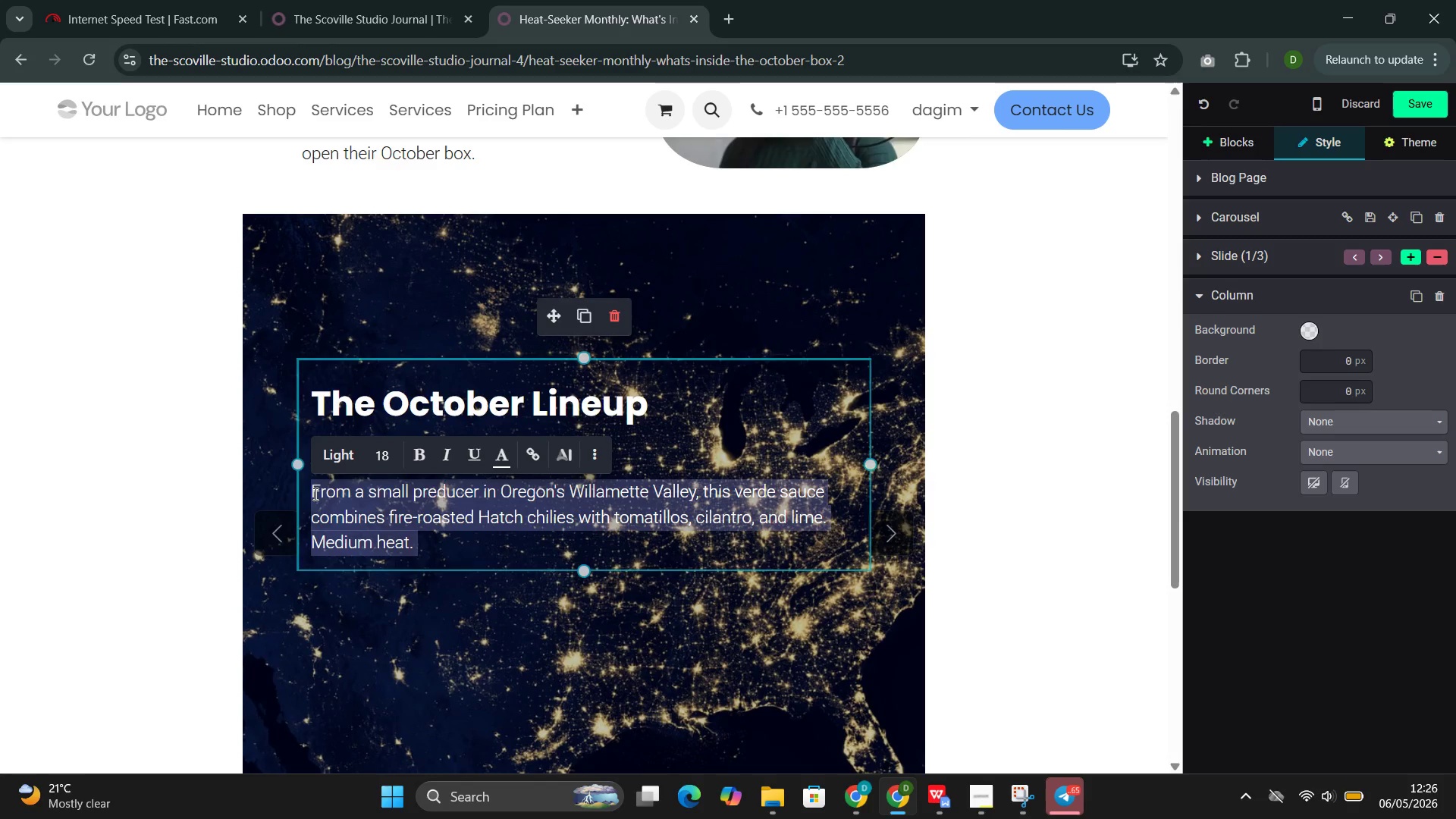 
key(Shift+B)
 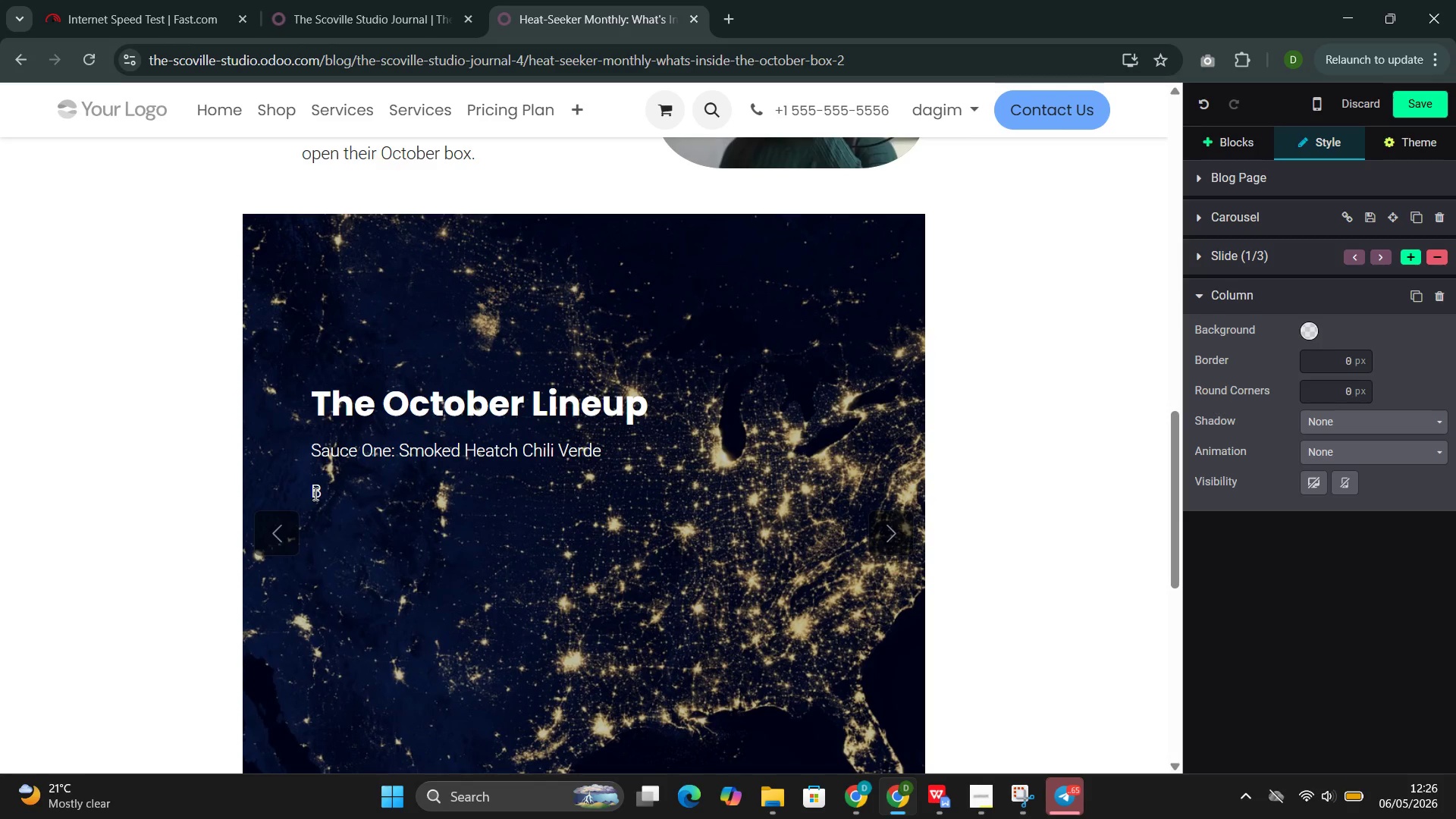 
key(Control+Z)
 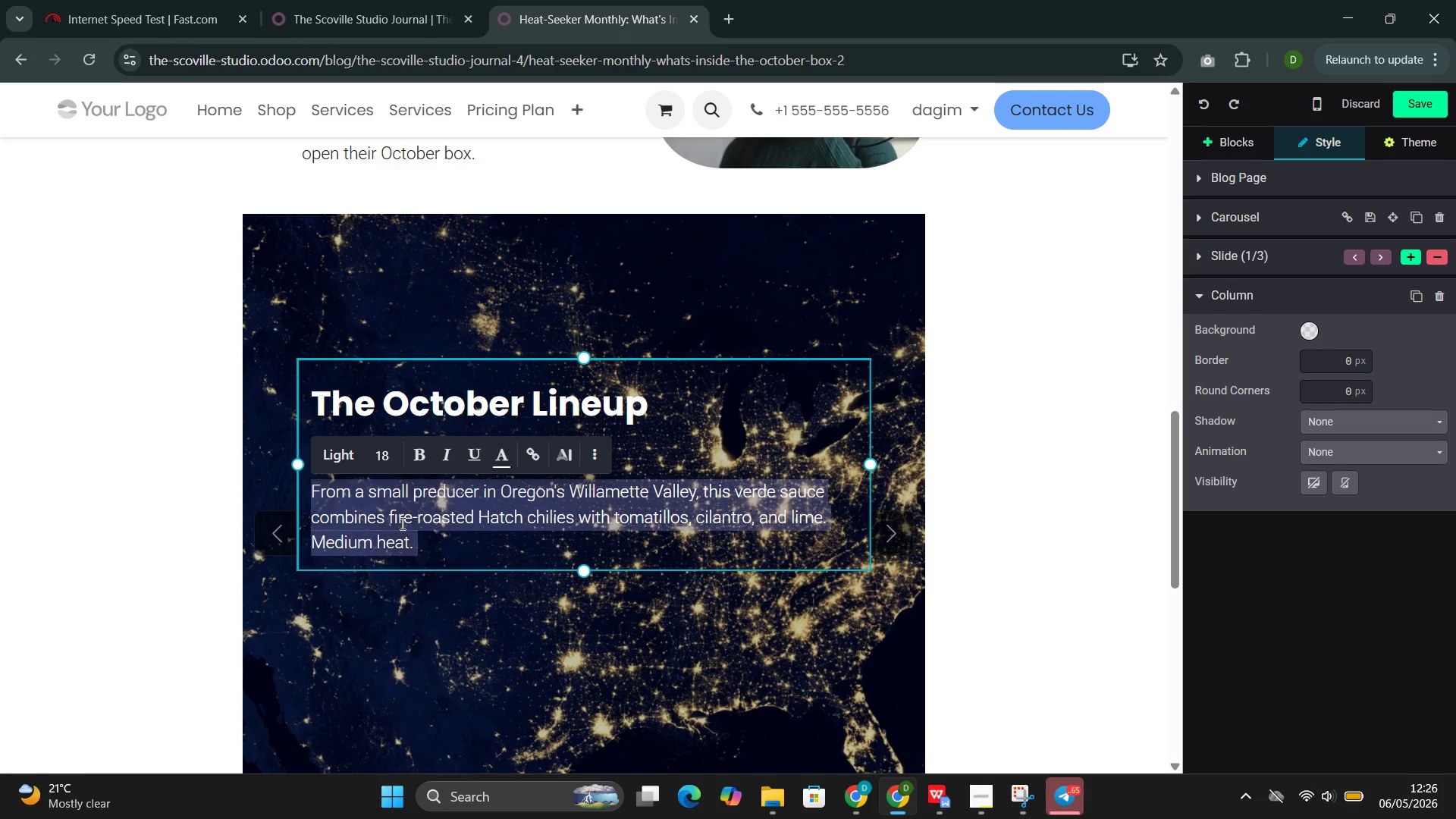 
left_click([421, 535])
 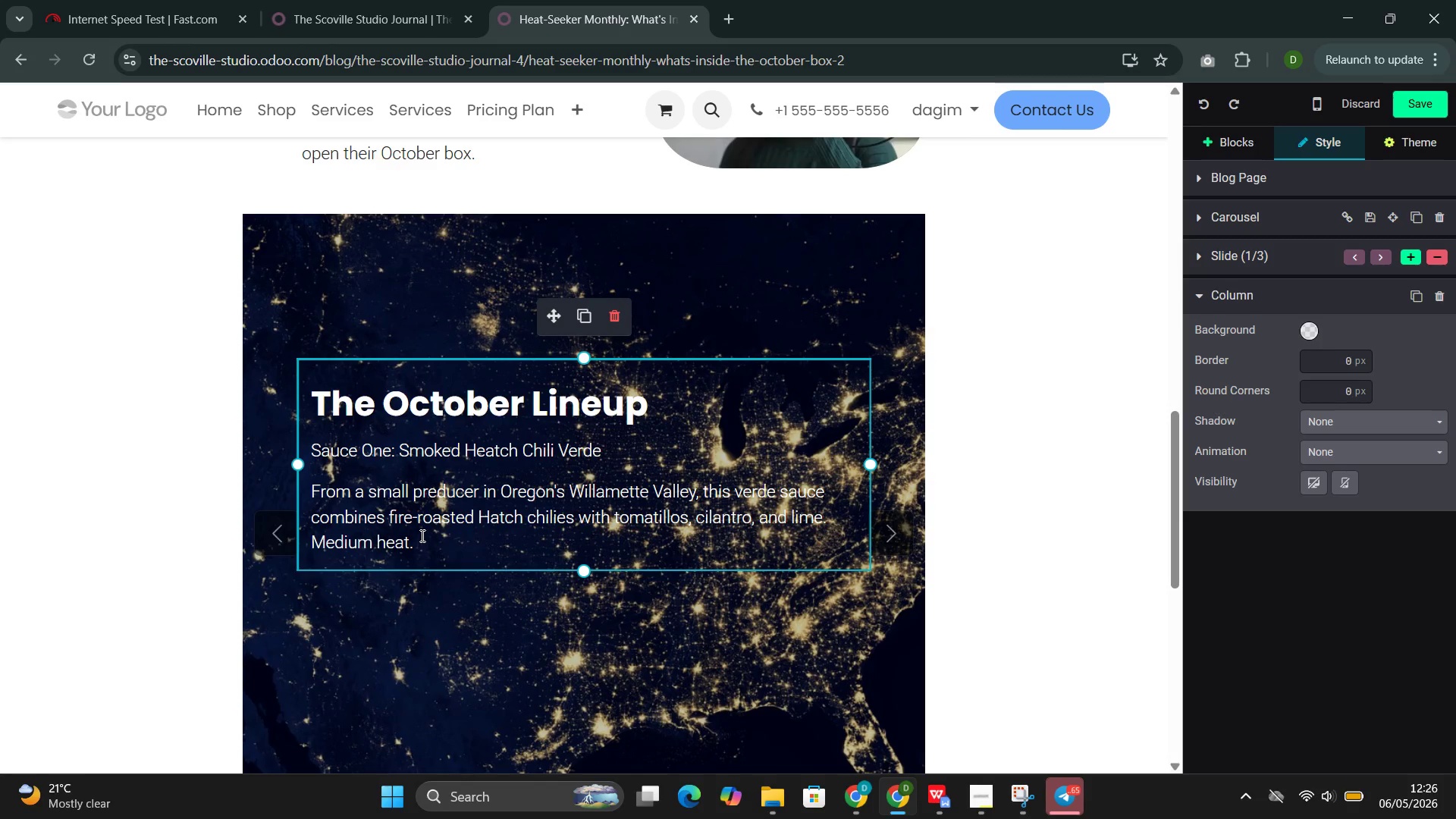 
type(Br)
 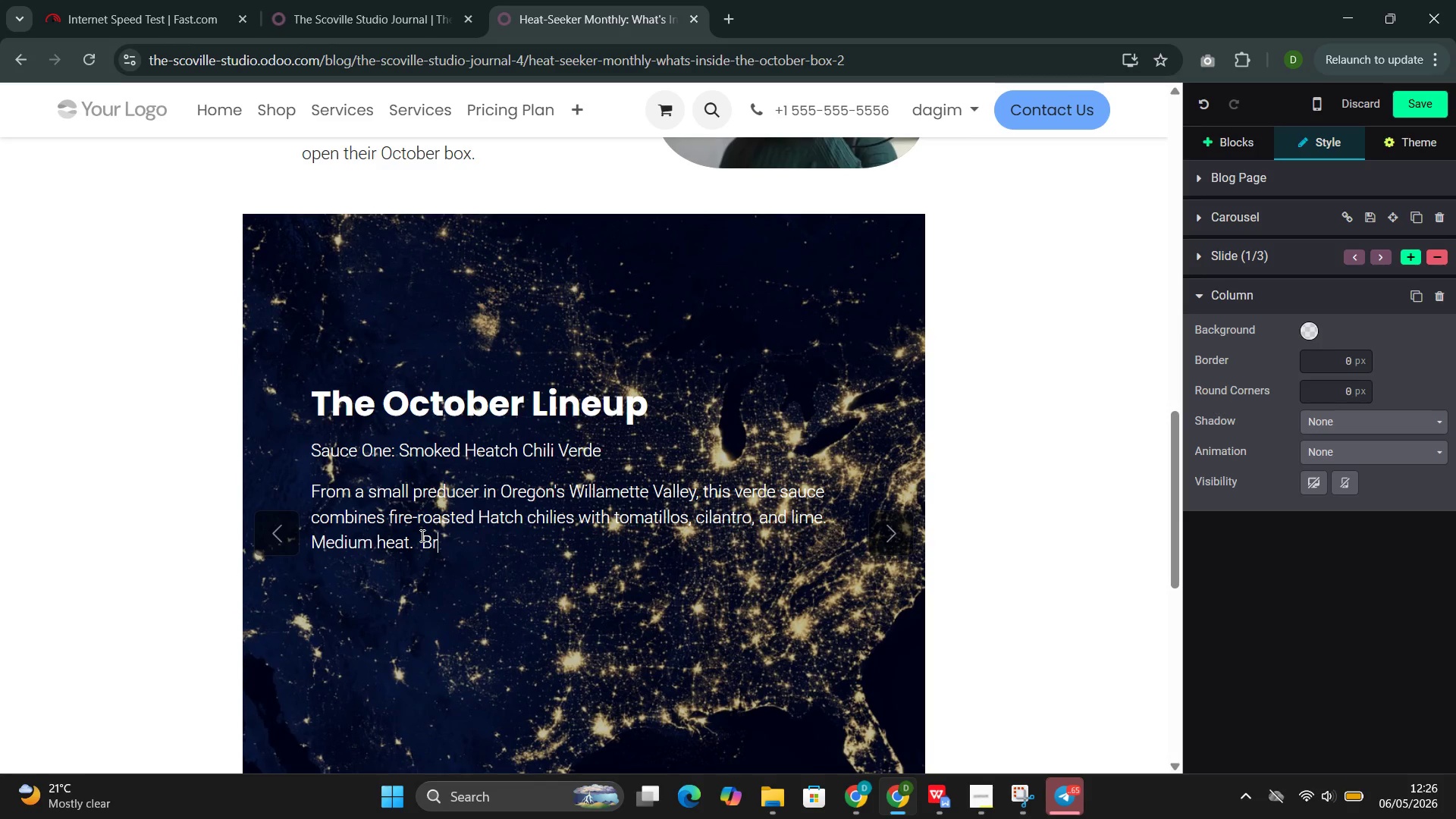 
type(ight, fresh, and )
 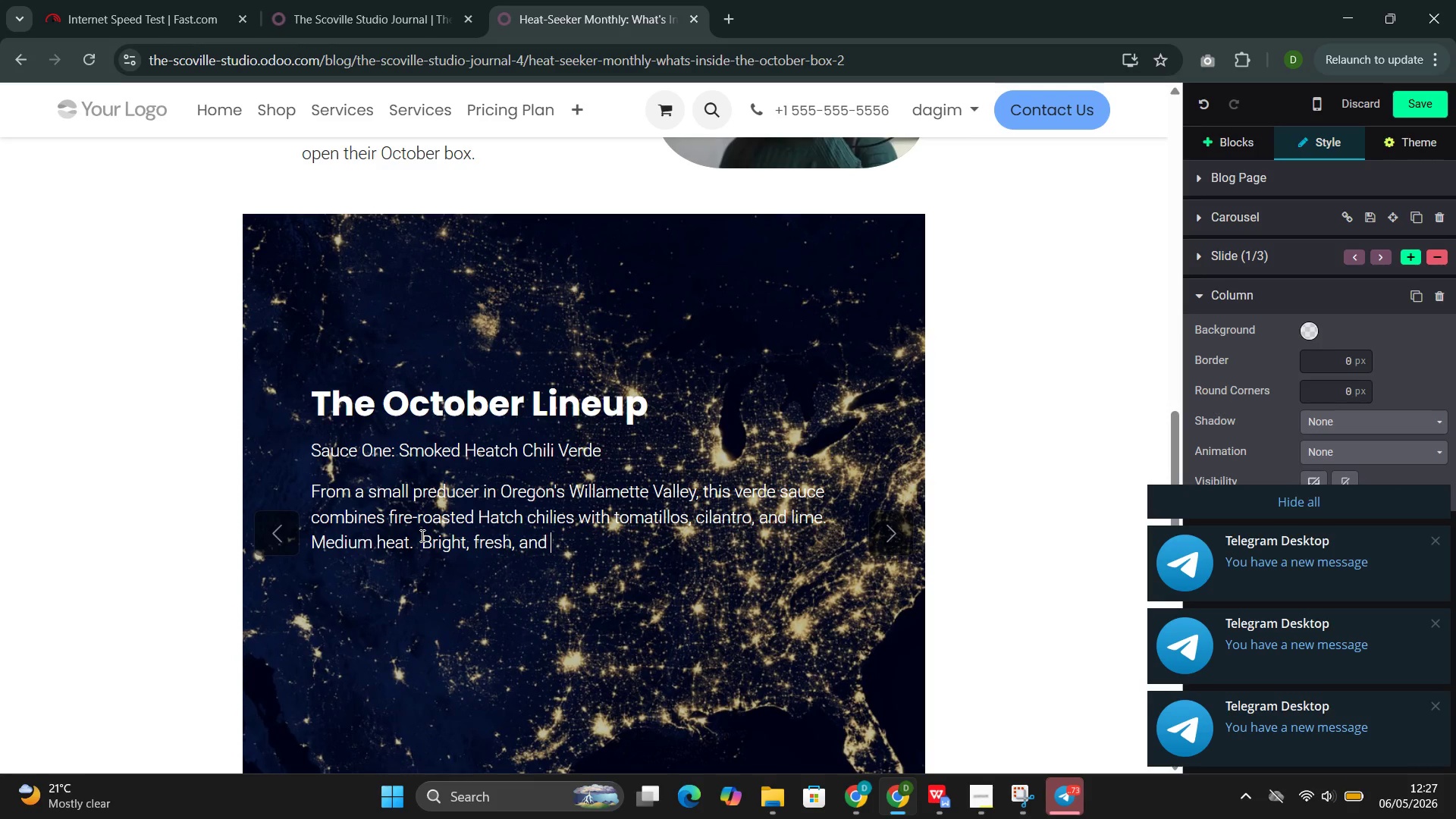 
wait(32.89)
 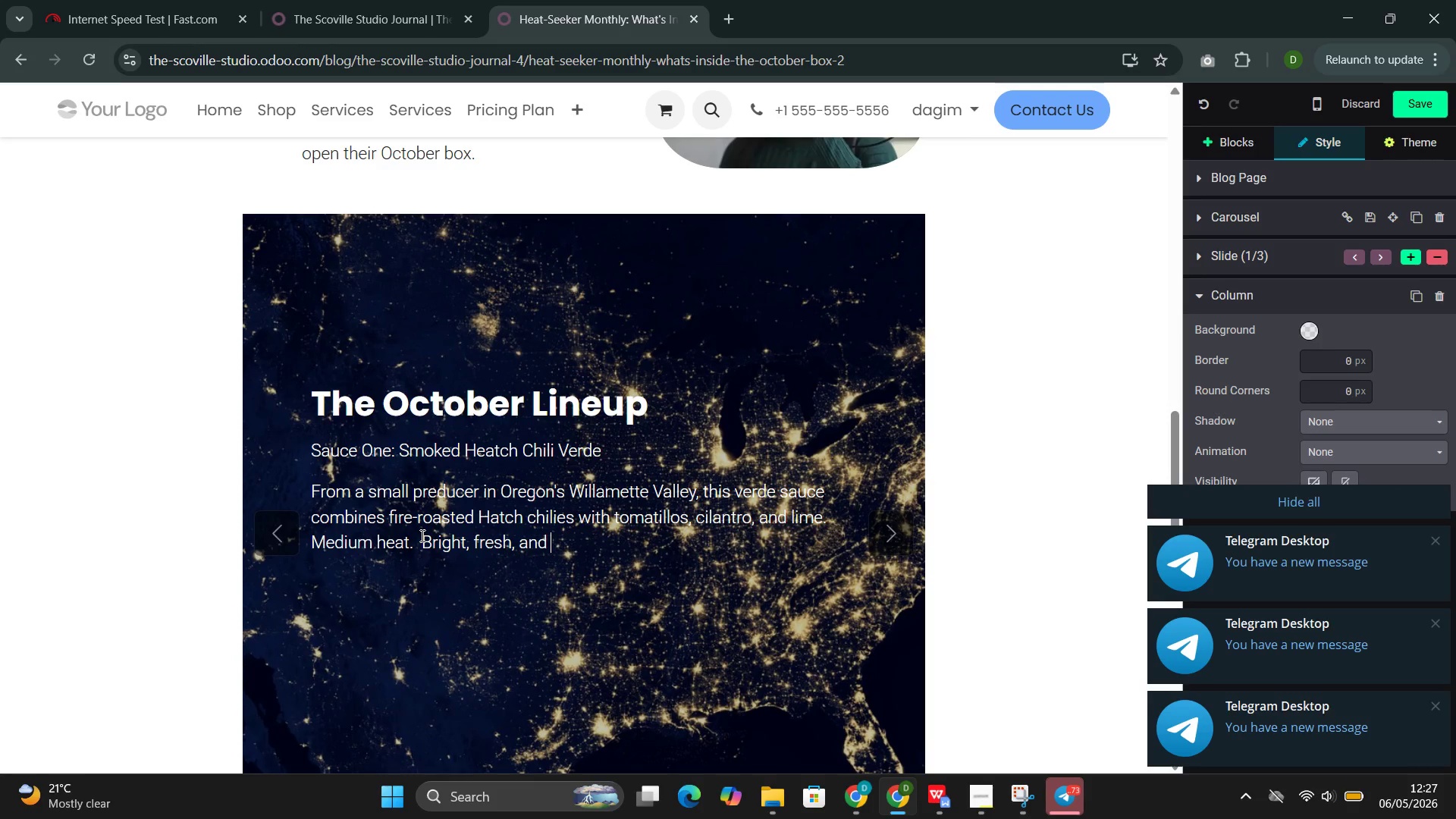 
type(designed to be the last taste of summer beof)
key(Backspace)
key(Backspace)
type(fore )
 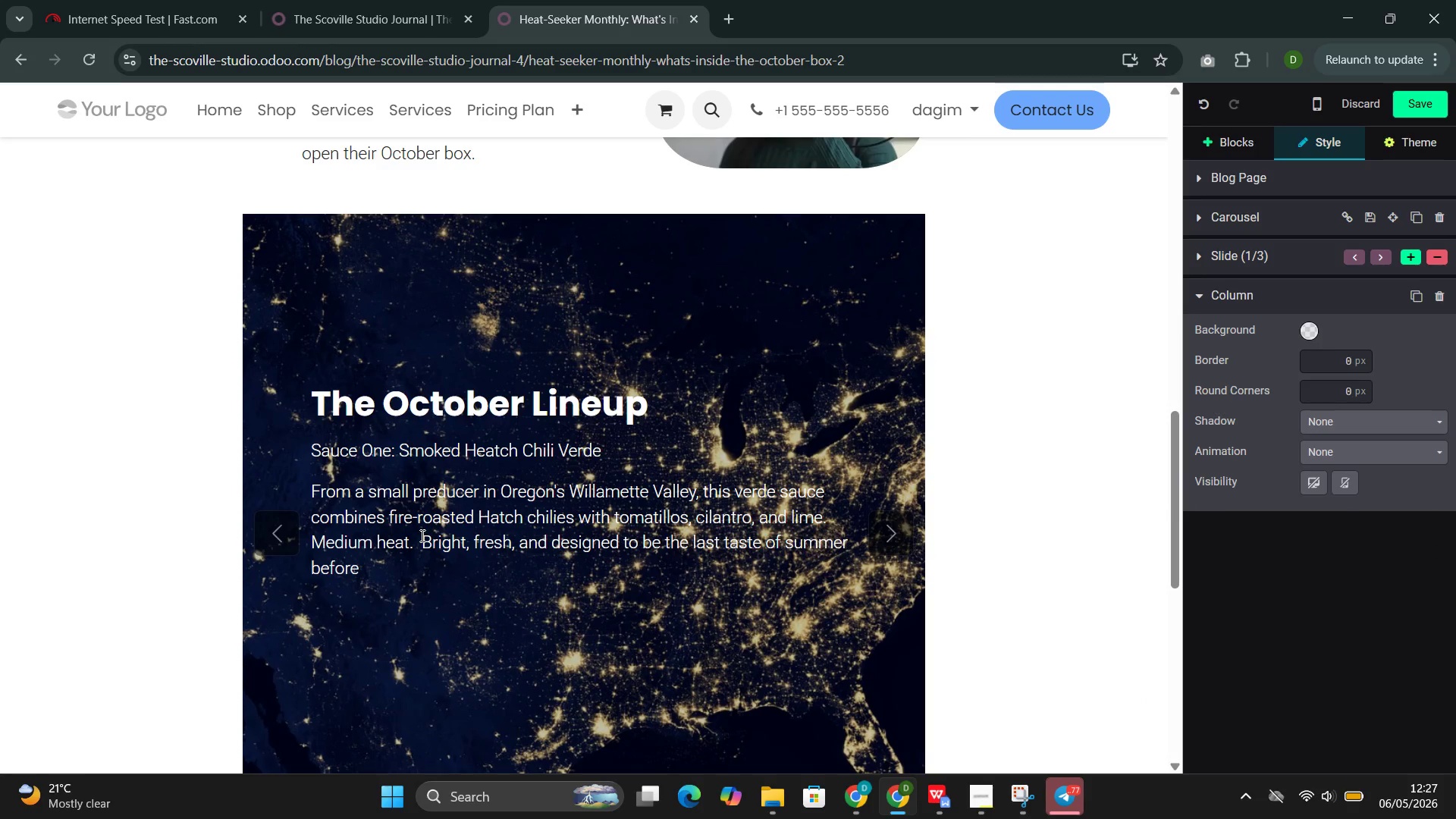 
wait(11.19)
 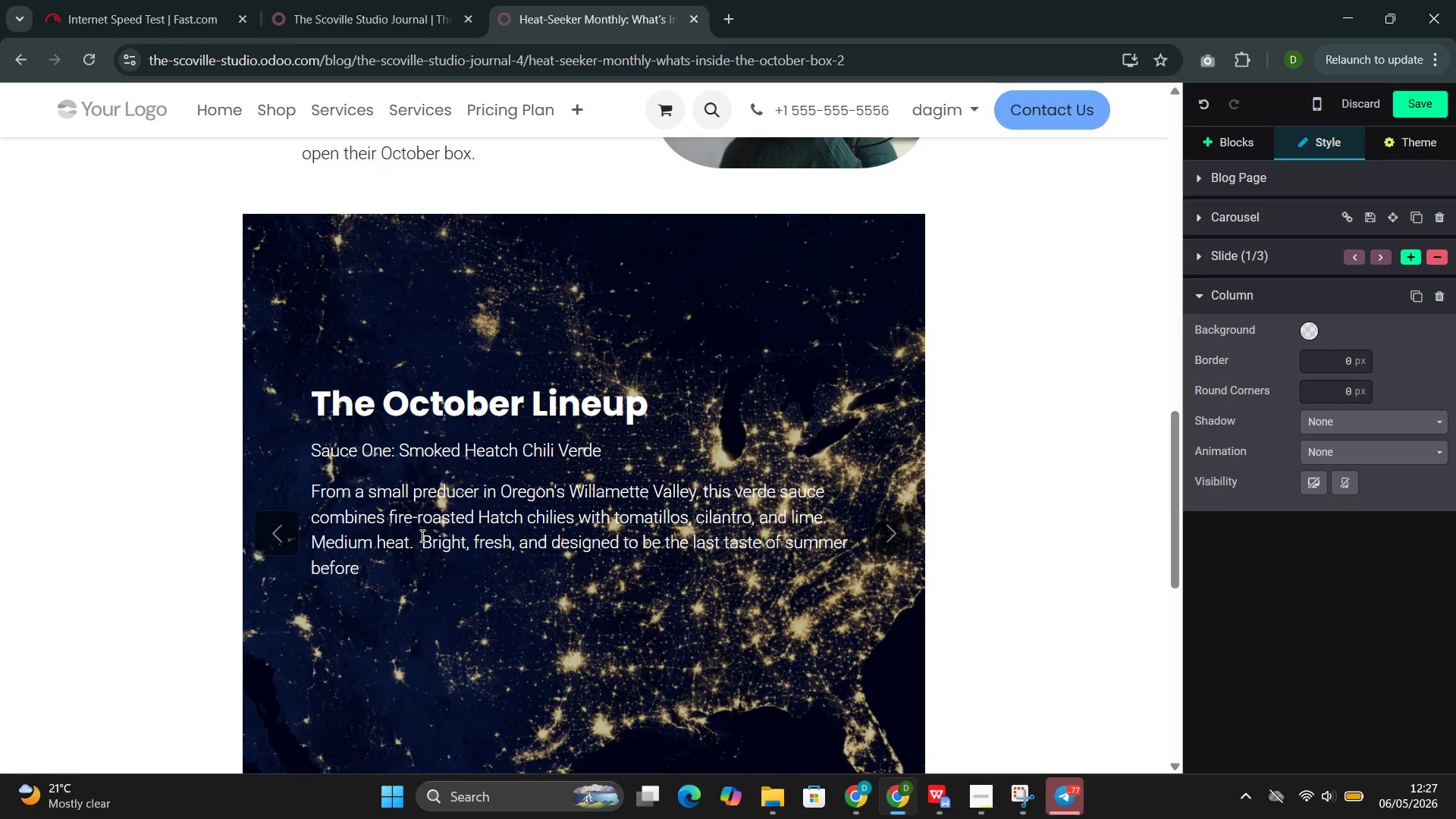 
type(autumn's heavier flavors arrive )
key(Backspace)
type(.)
 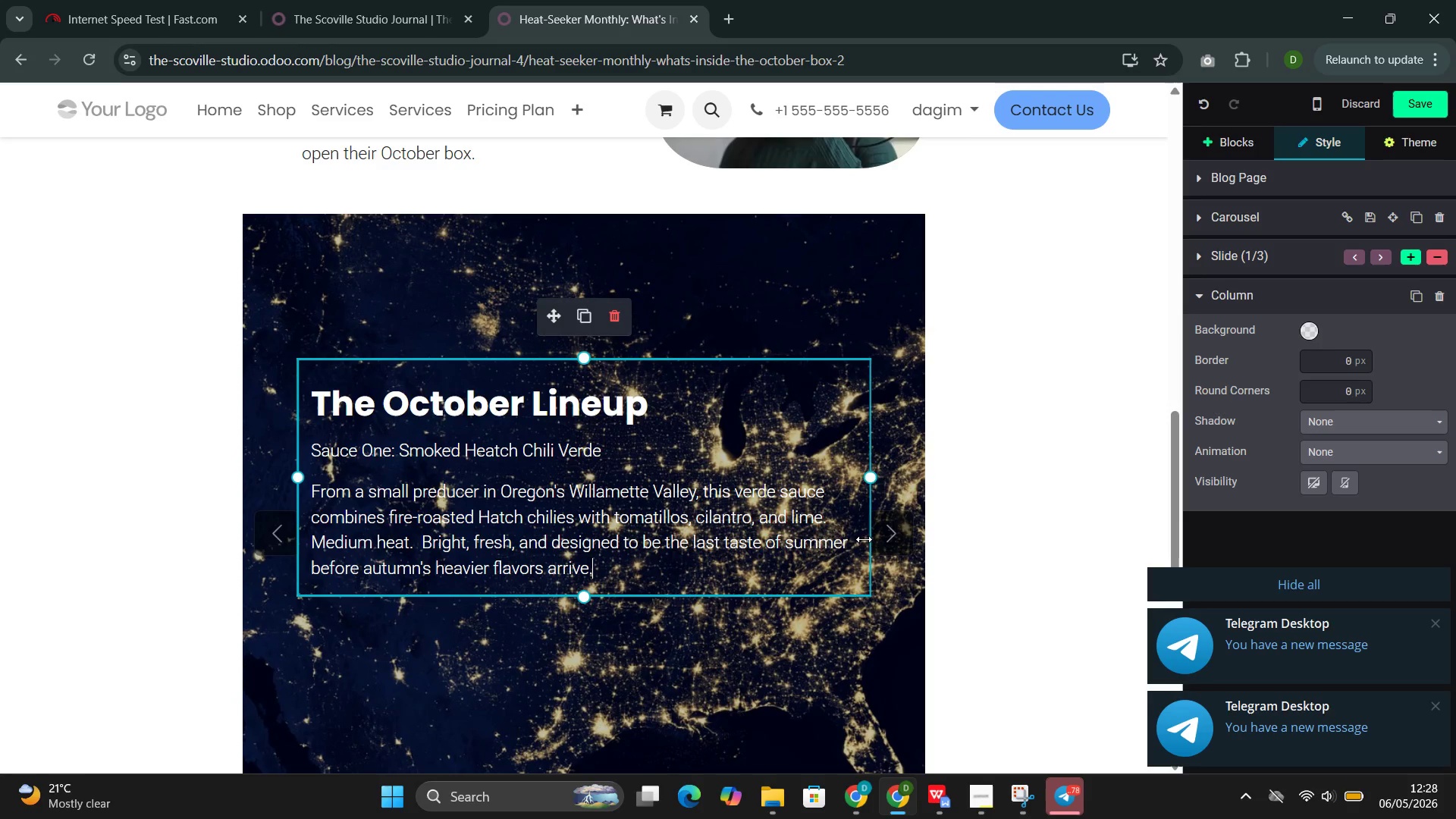 
left_click([887, 553])
 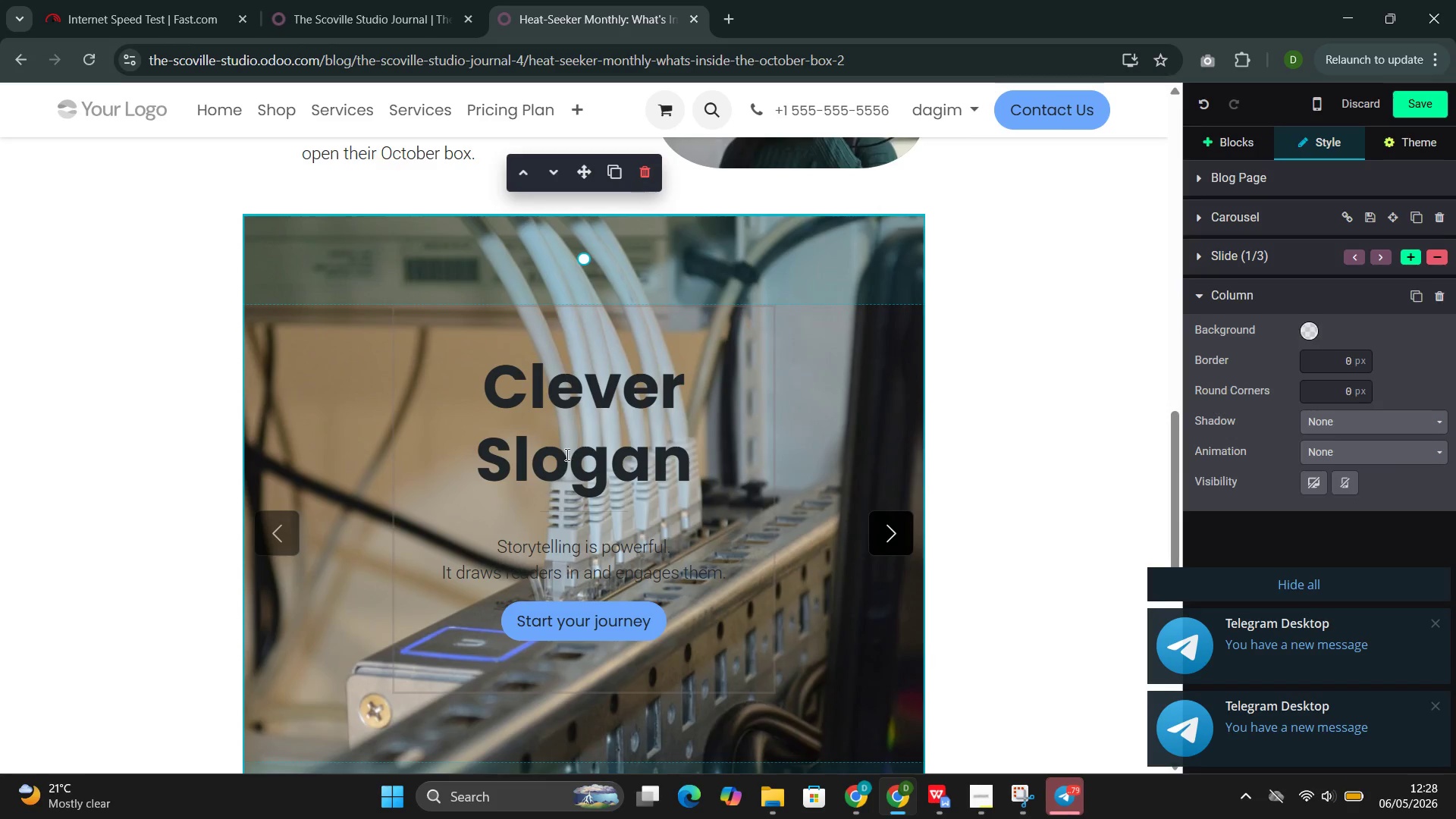 
left_click([404, 488])
 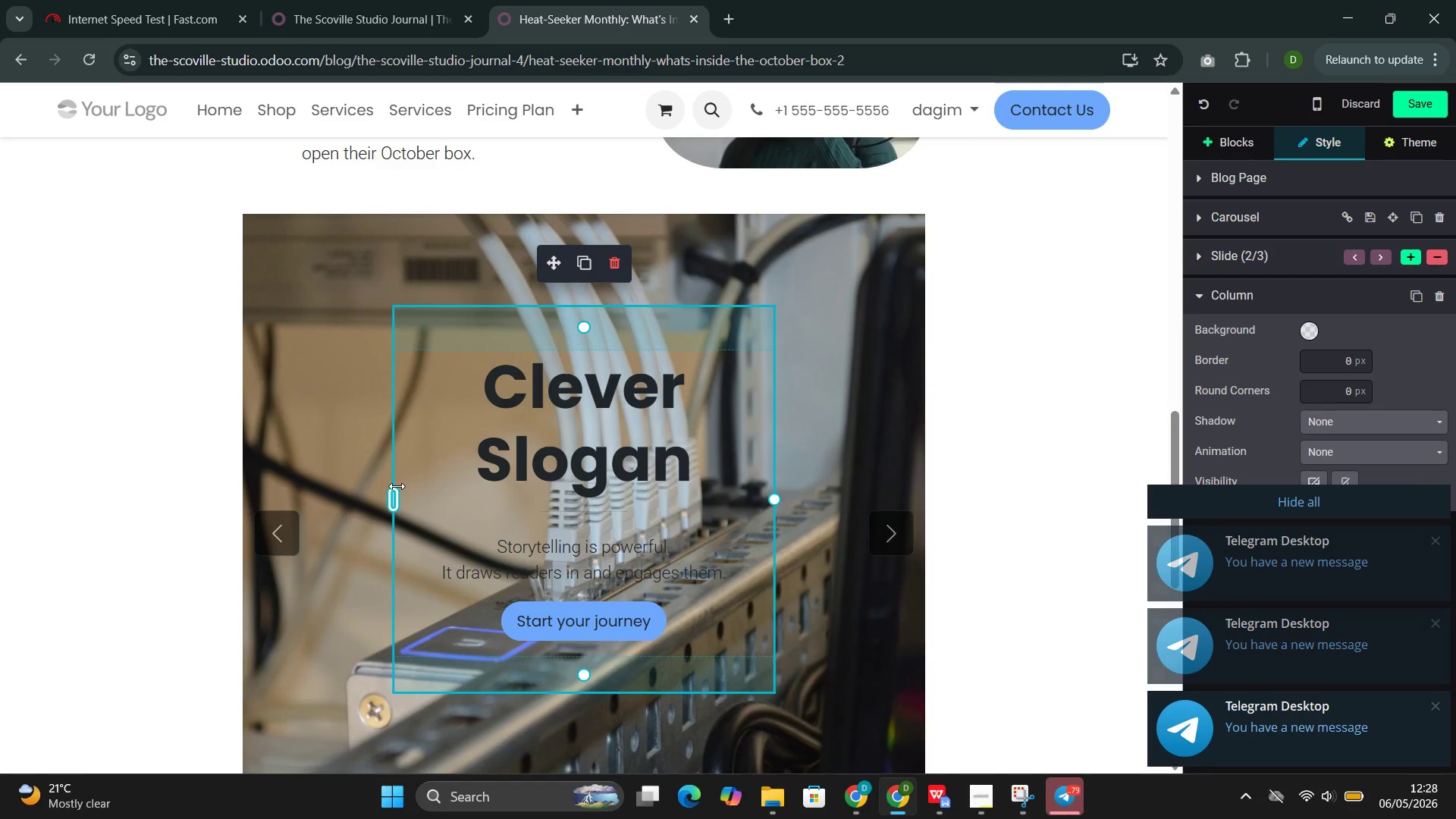 
left_click_drag(start_coordinate=[397, 487], to_coordinate=[300, 475])
 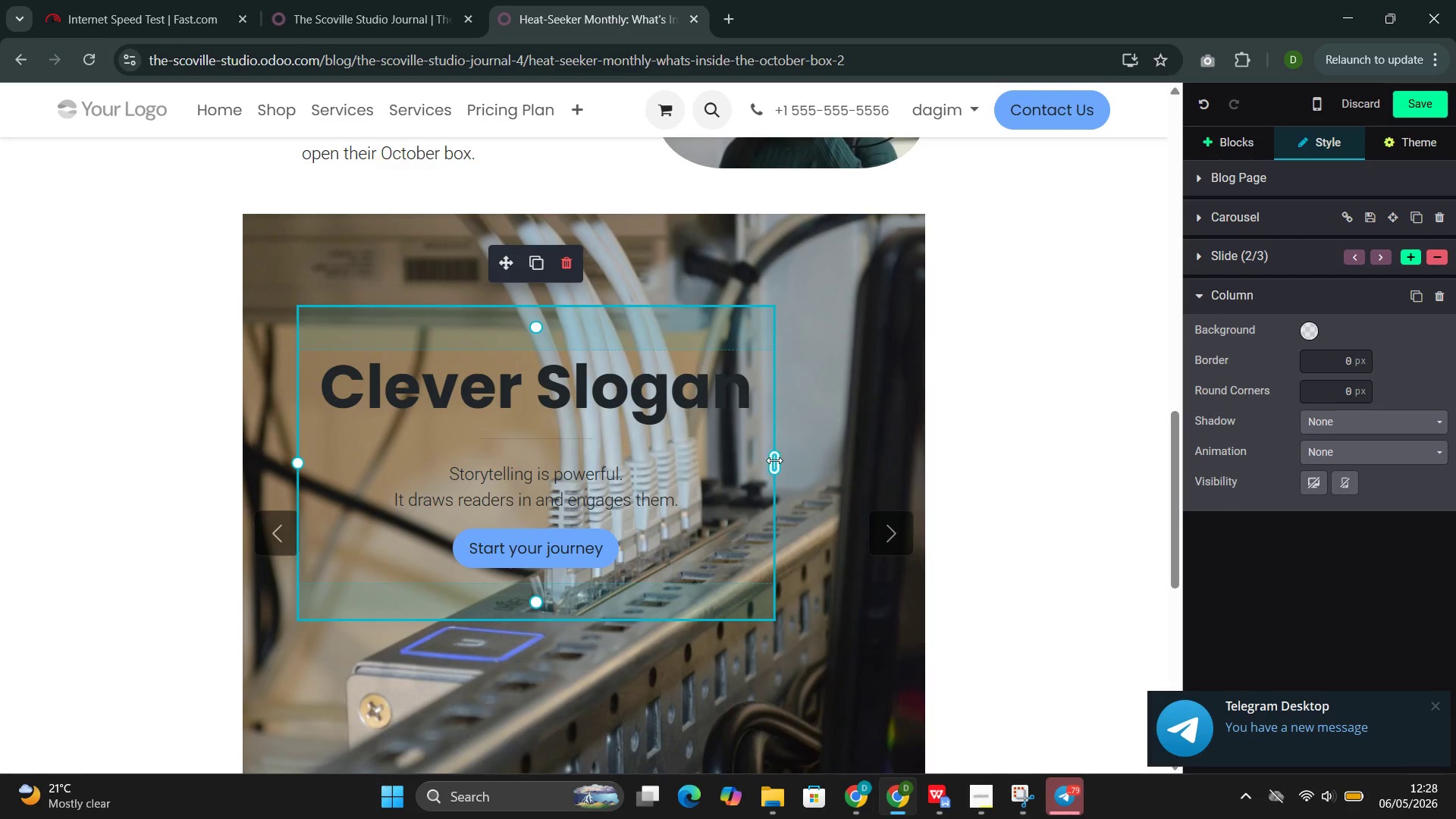 
left_click_drag(start_coordinate=[774, 460], to_coordinate=[941, 494])
 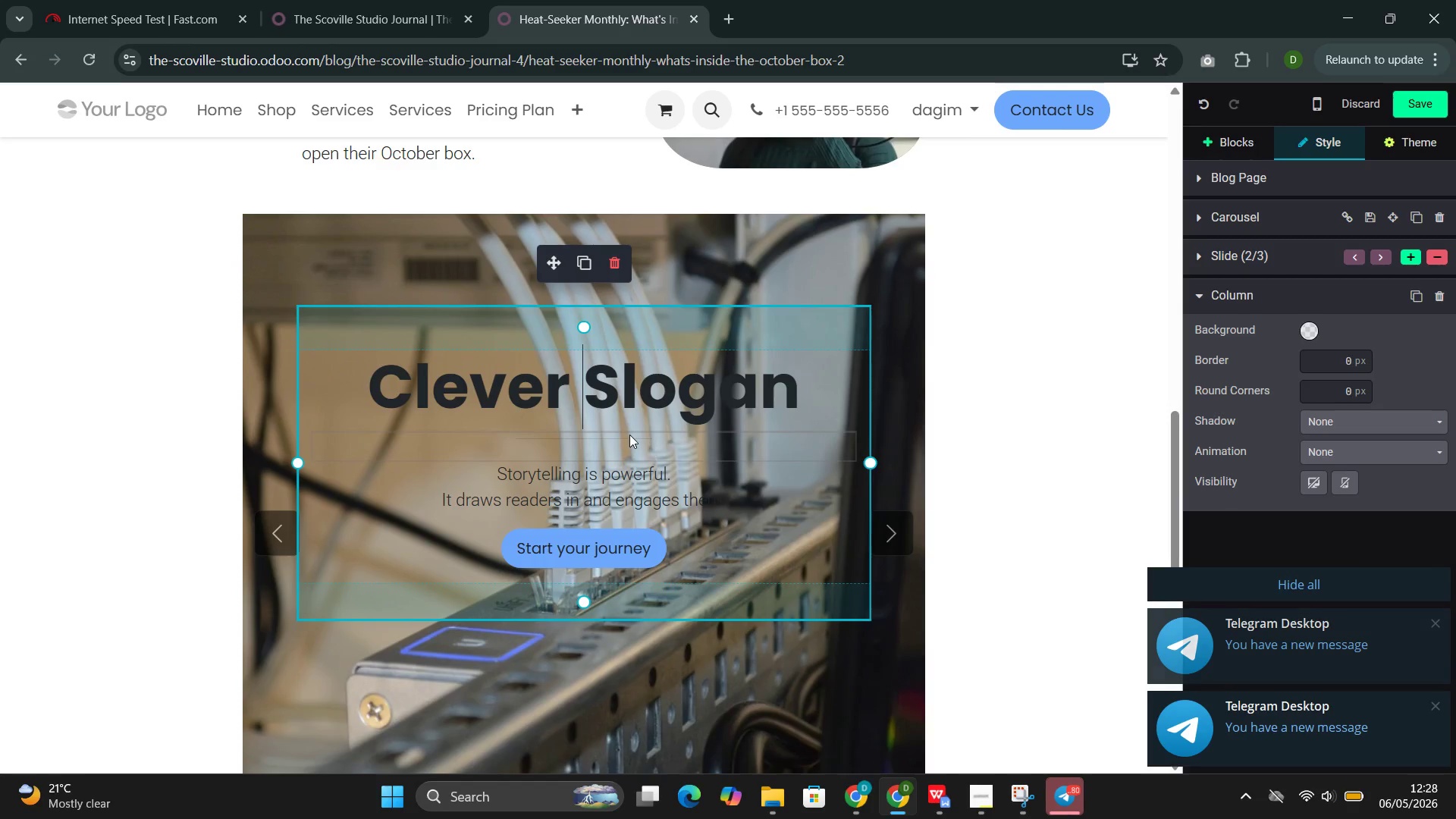 
left_click([629, 435])
 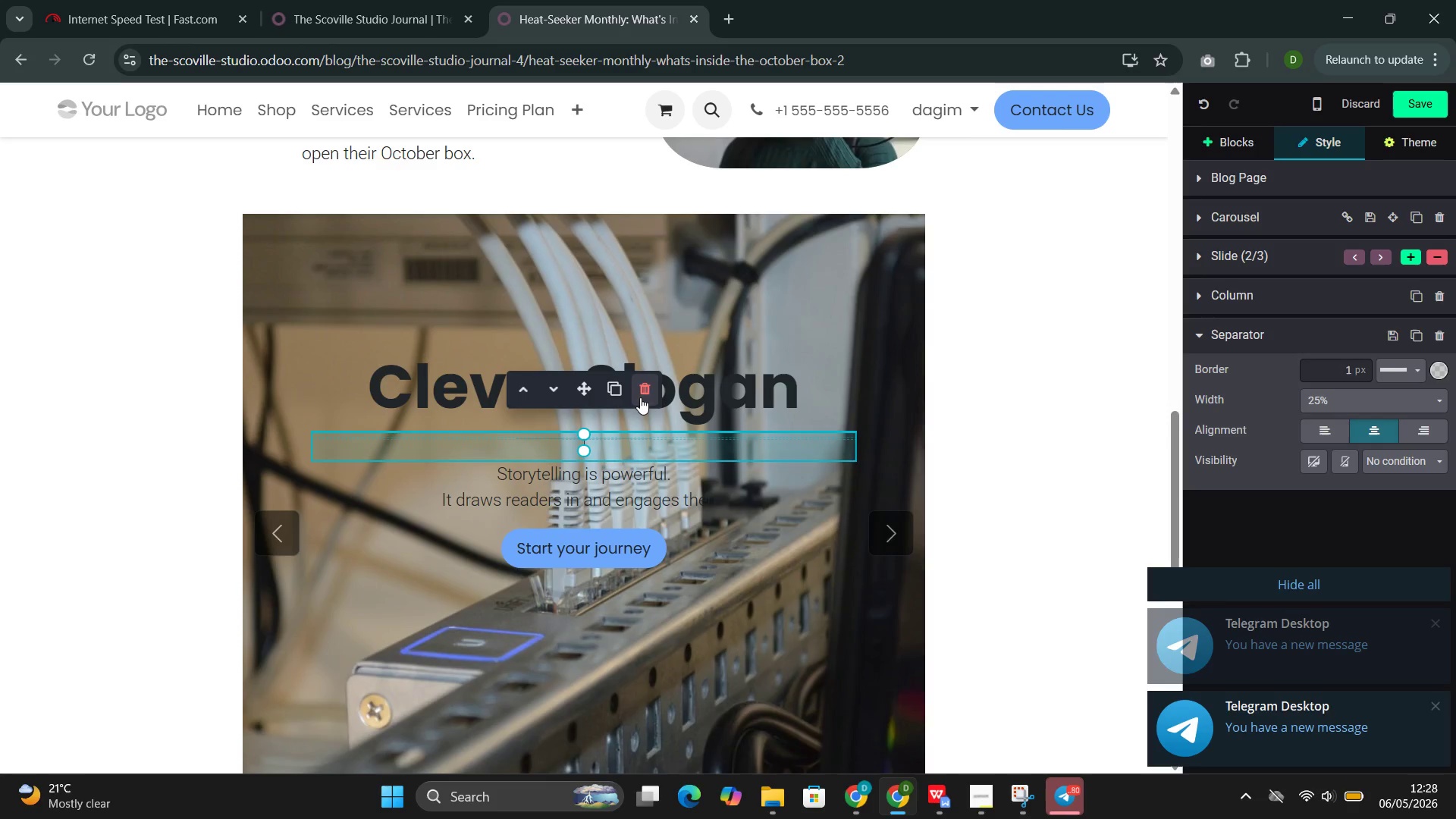 
left_click([645, 394])
 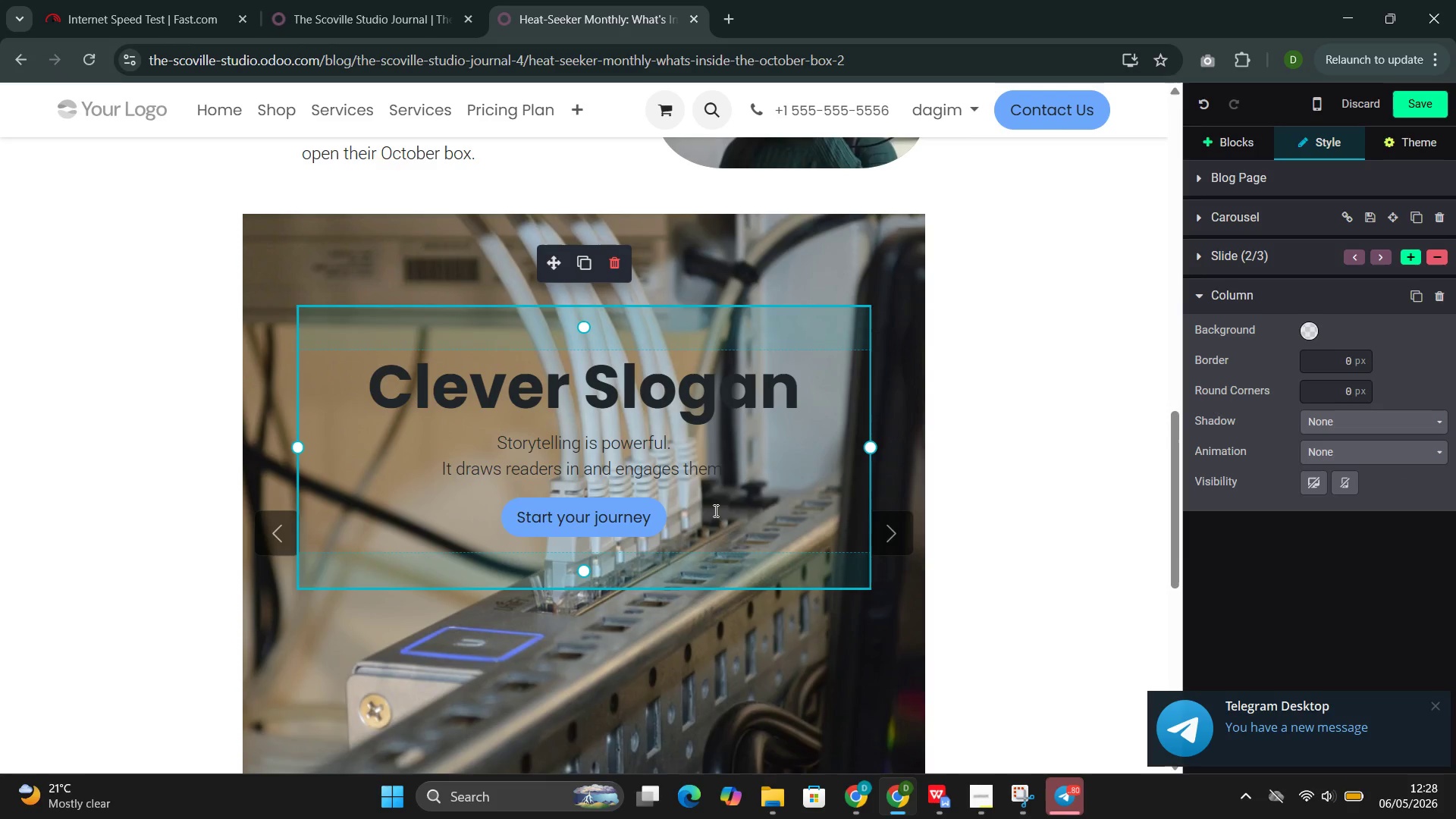 
left_click_drag(start_coordinate=[713, 526], to_coordinate=[359, 382])
 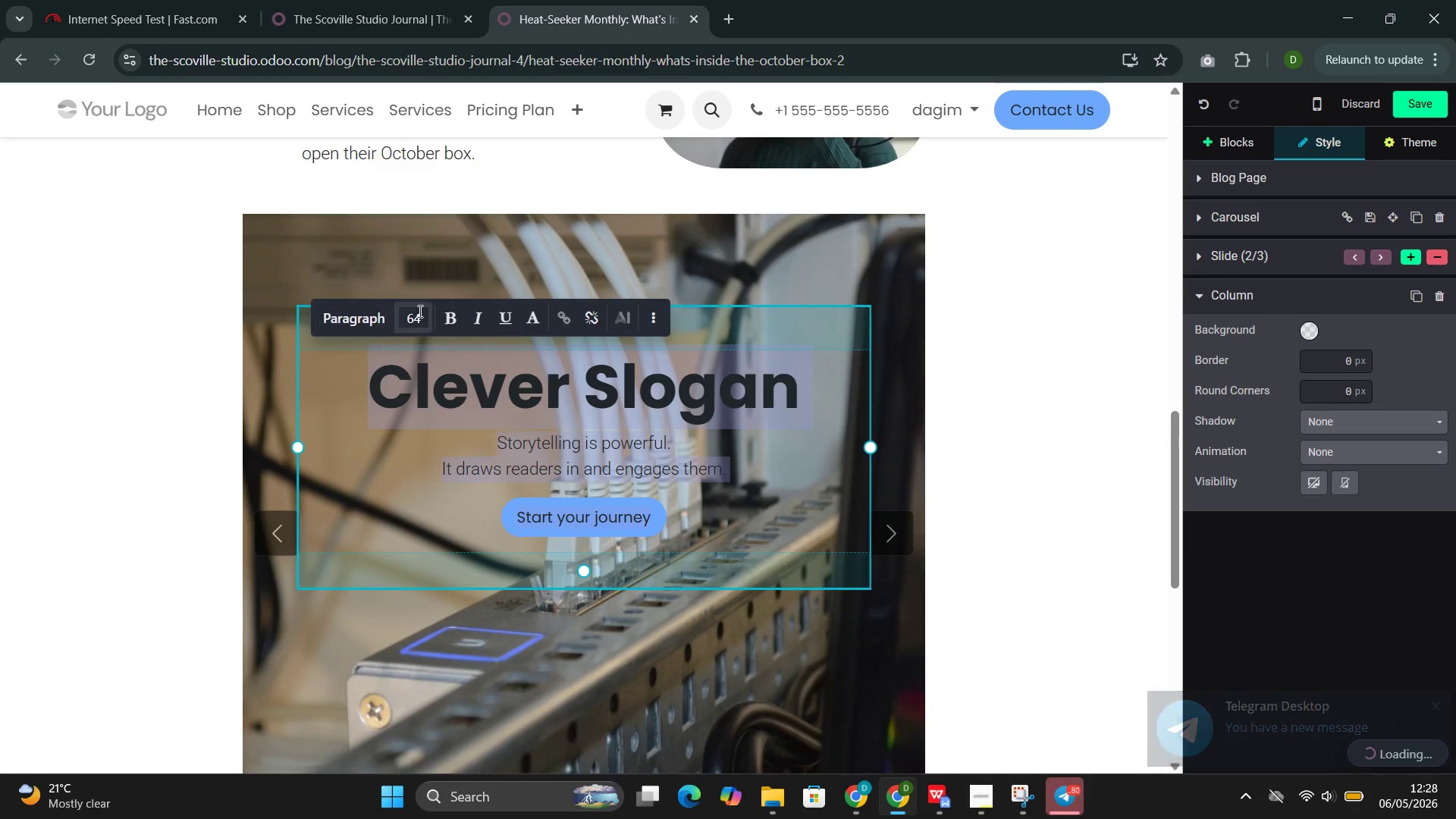 
left_click([419, 311])
 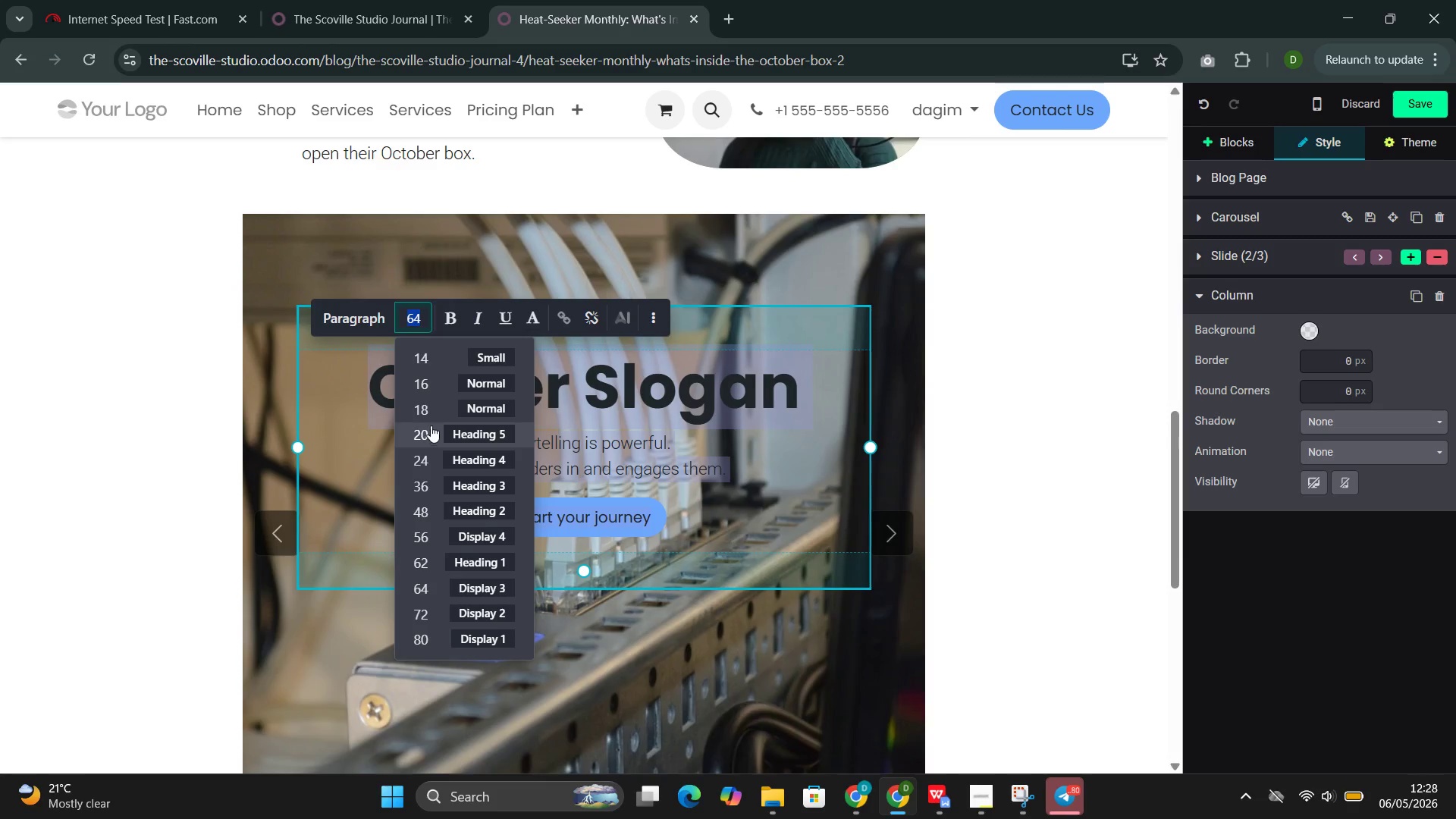 
left_click([453, 403])
 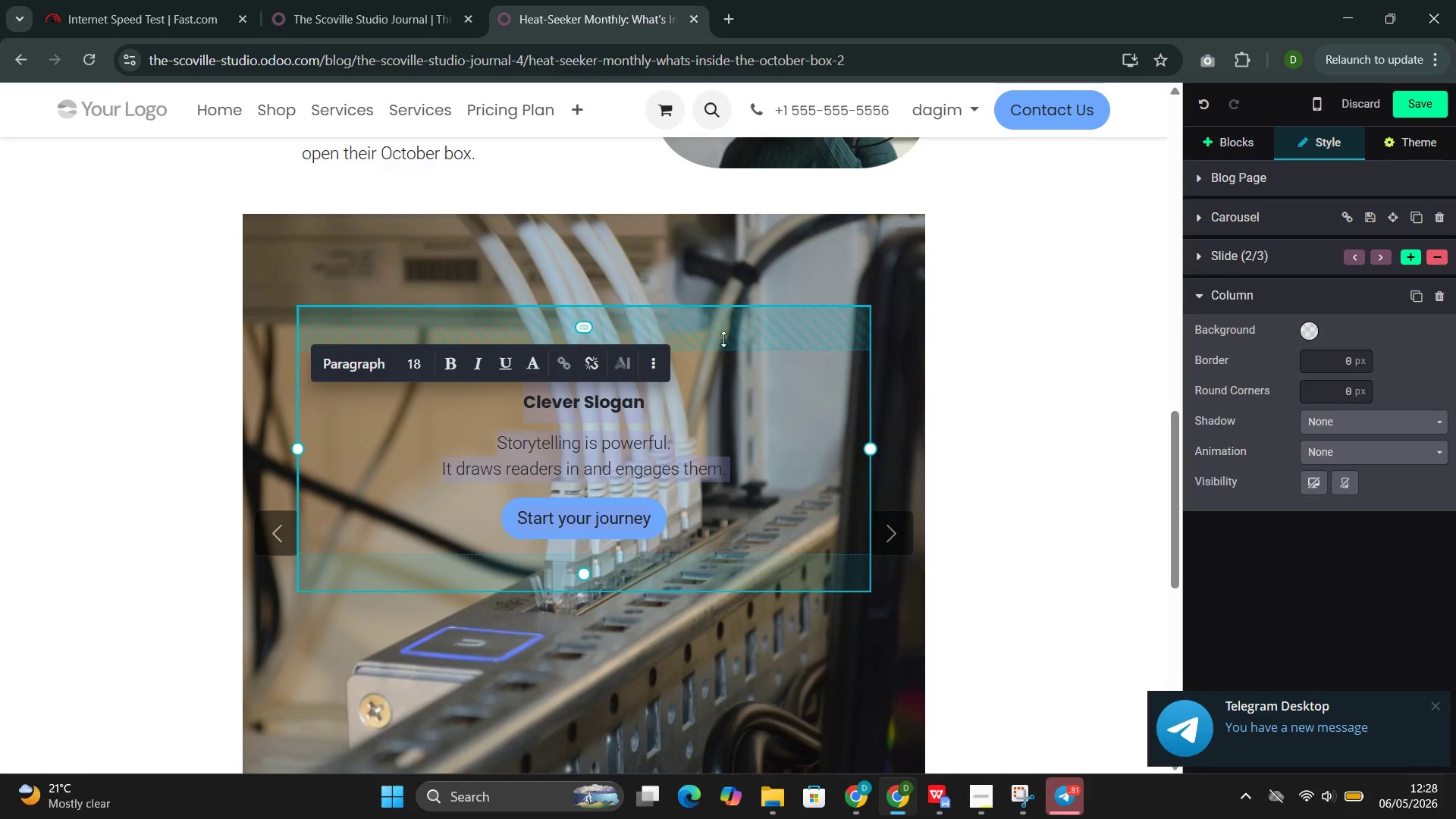 
left_click([664, 362])
 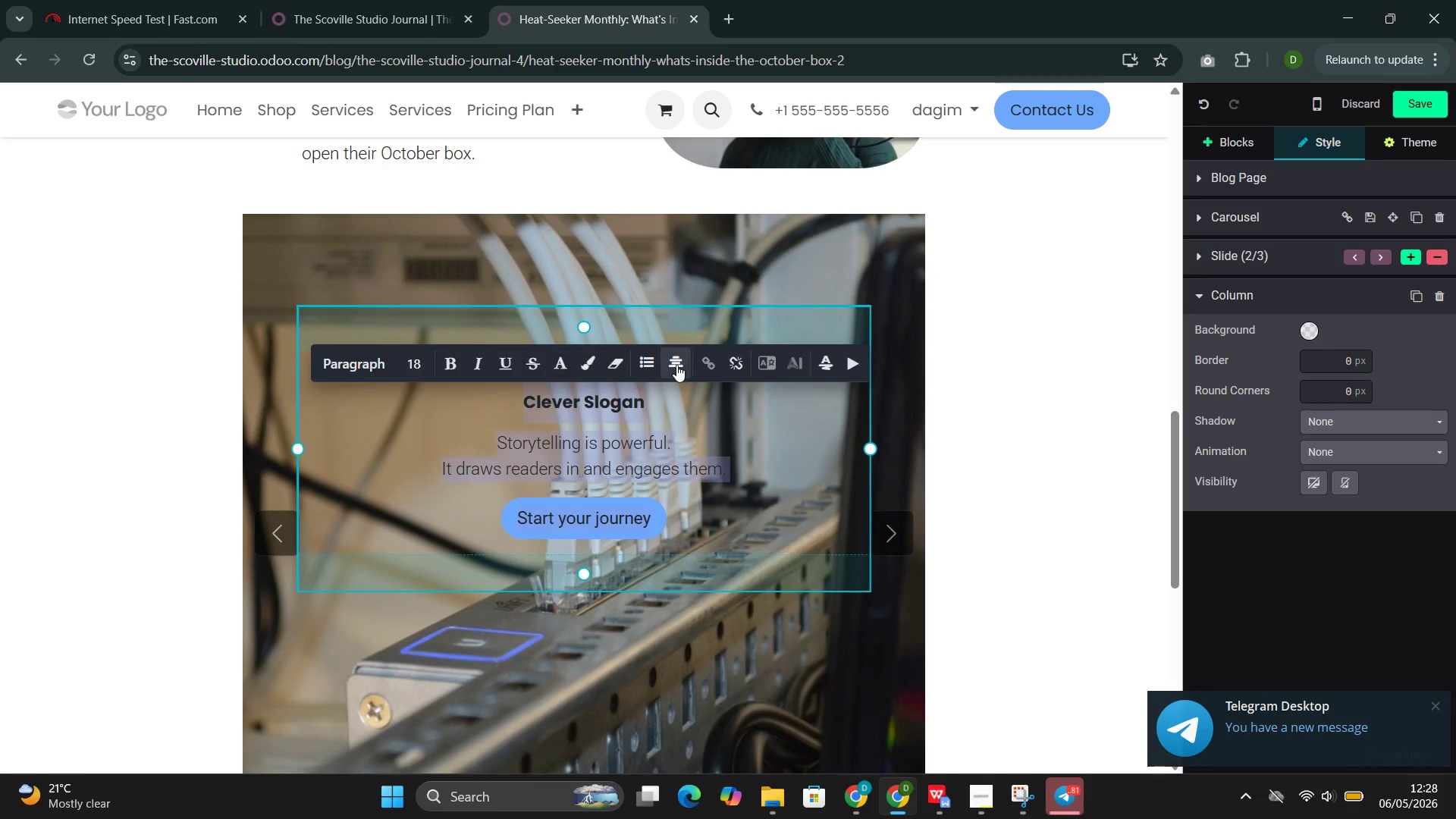 
left_click([676, 365])
 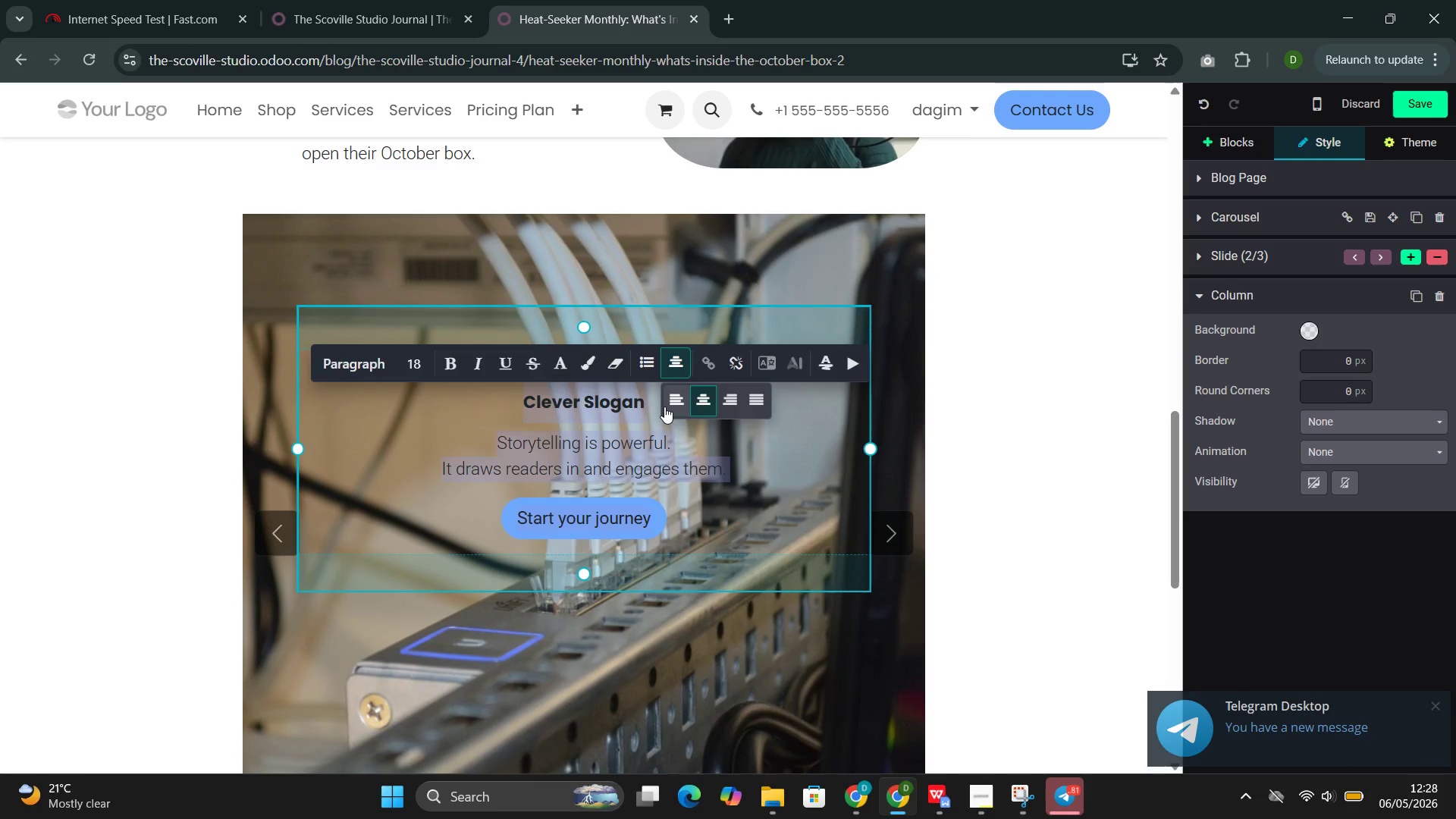 
left_click([664, 406])
 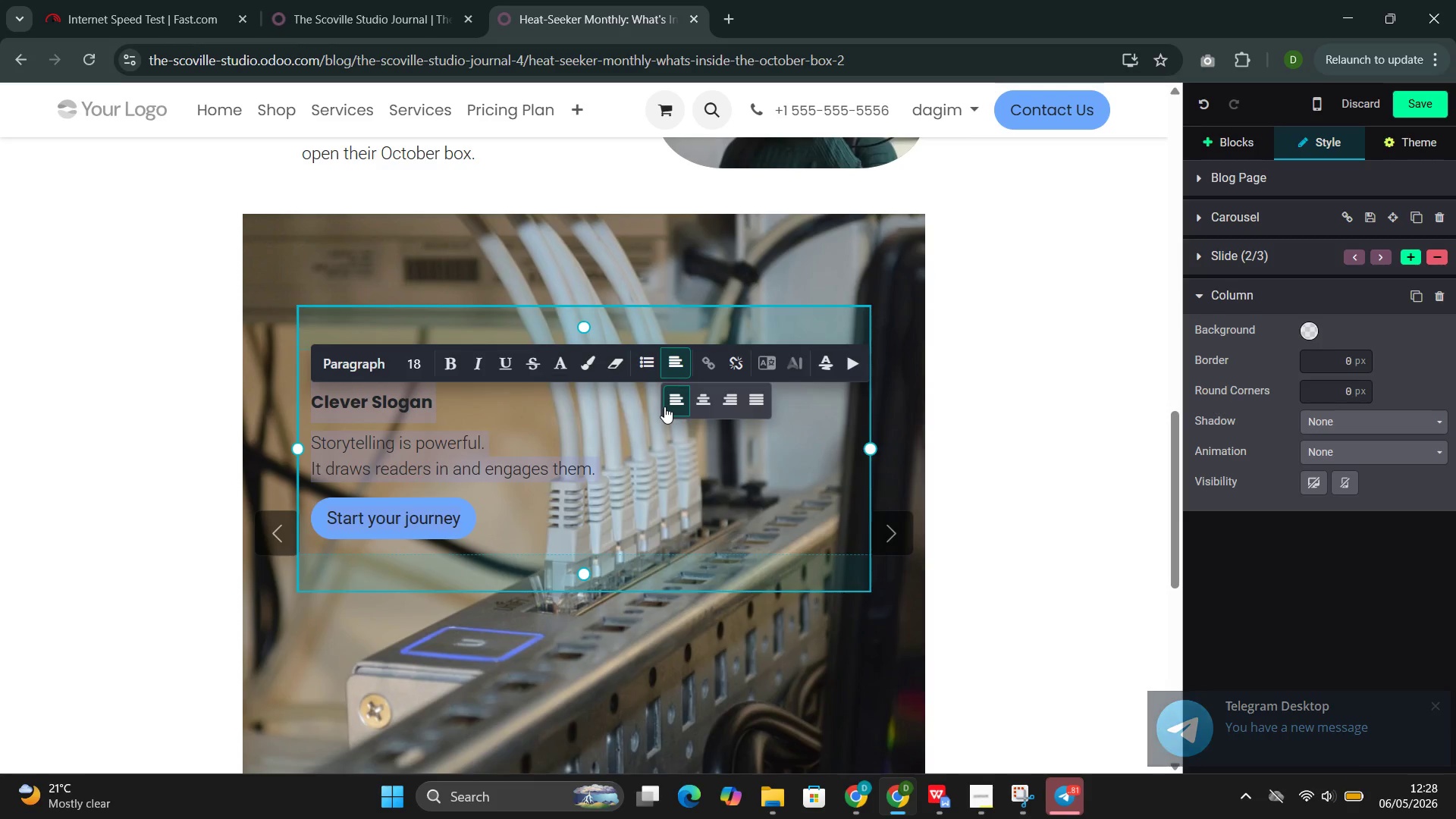 
key(Backspace)
 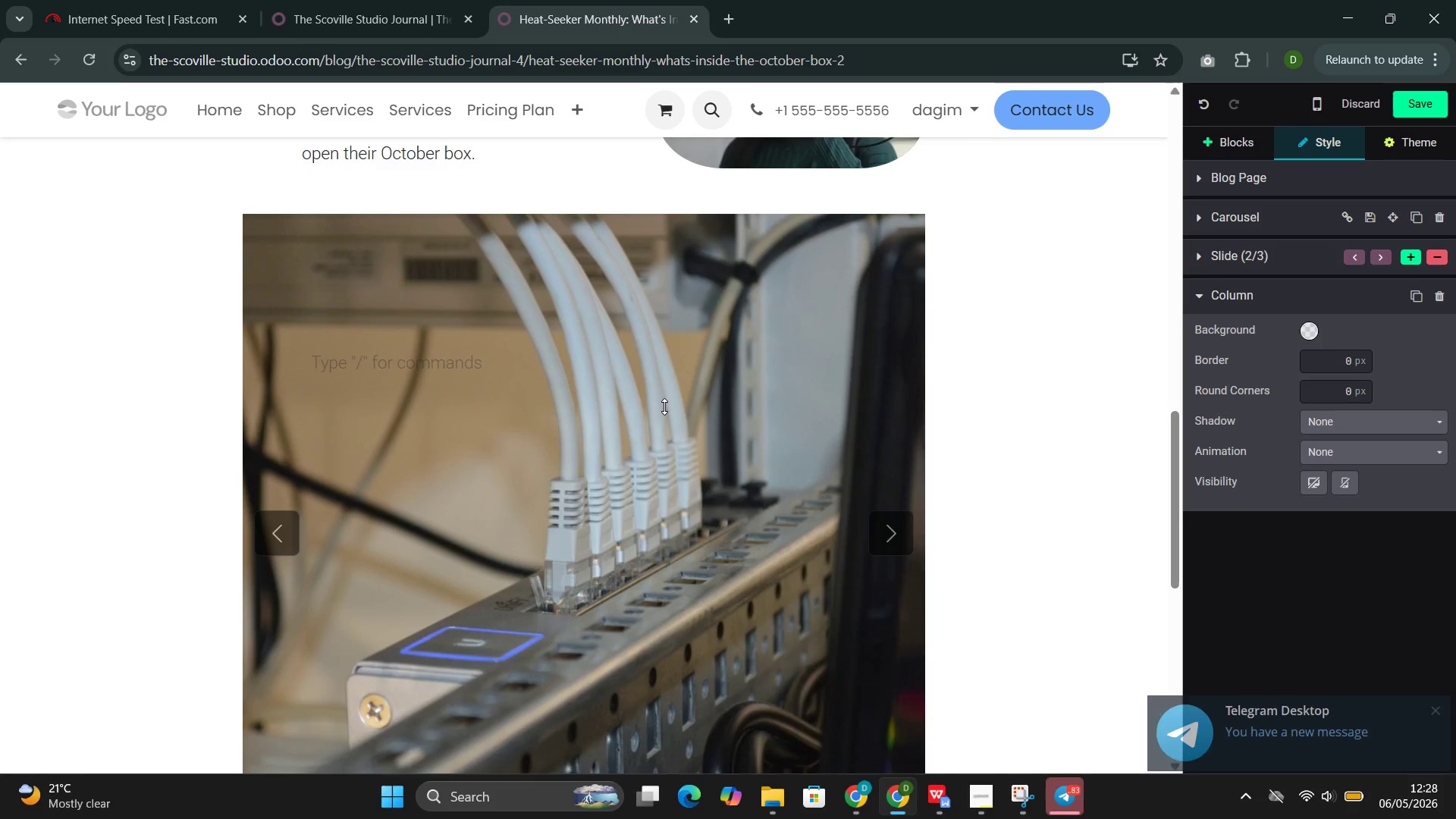 
type(Sauce)
 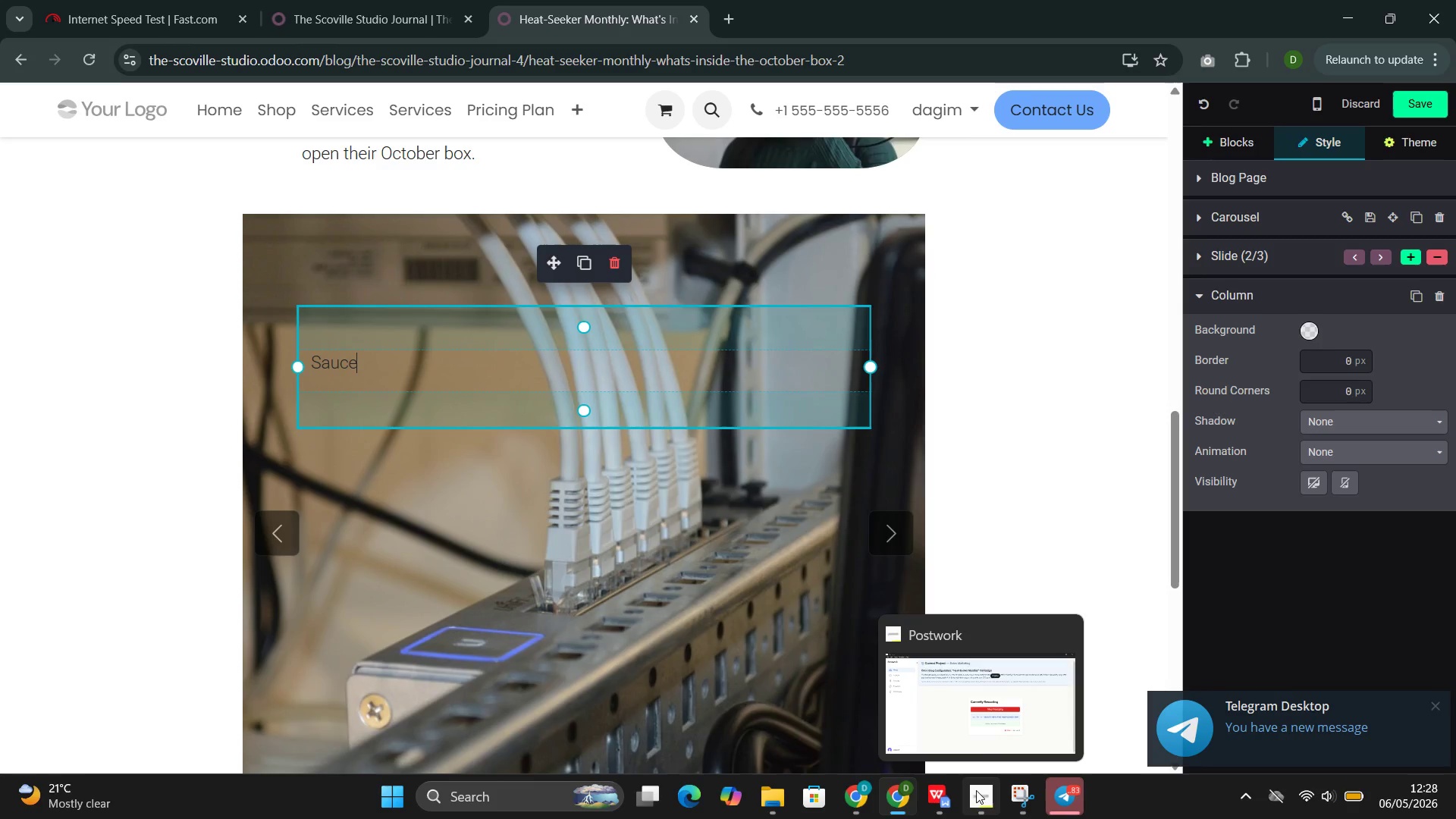 
left_click([946, 721])